 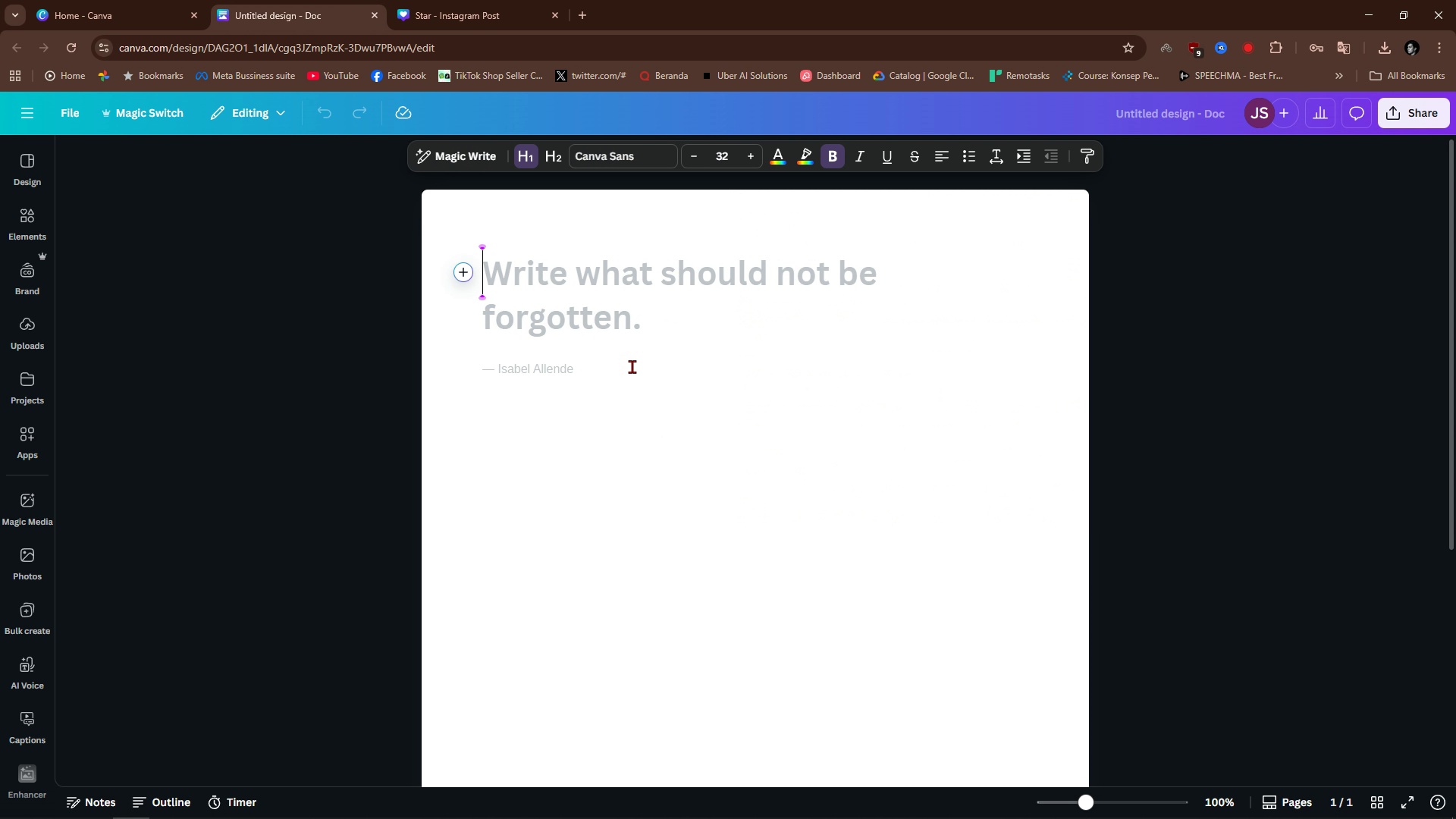 
key(Control+V)
 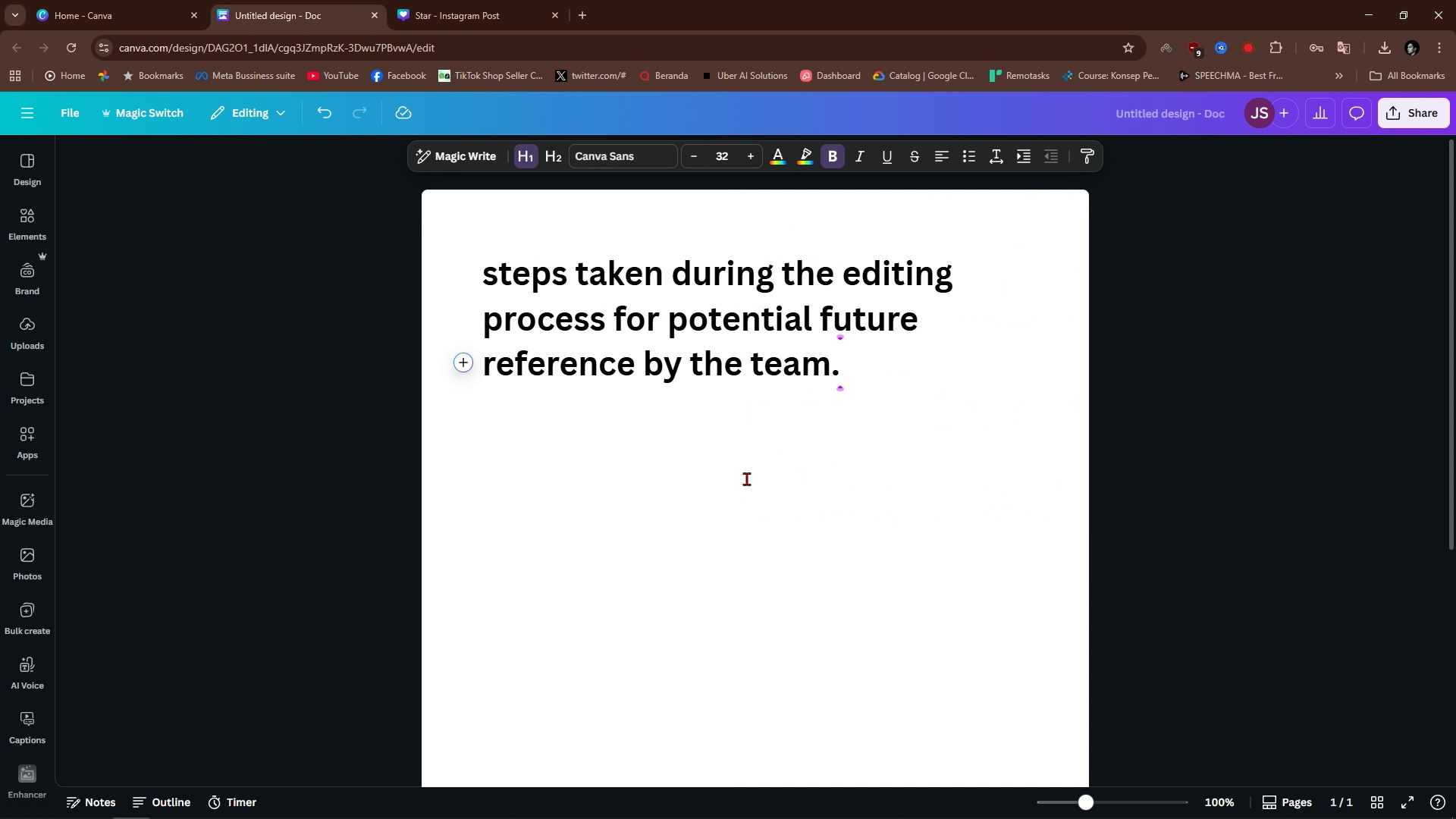 
left_click([746, 479])
 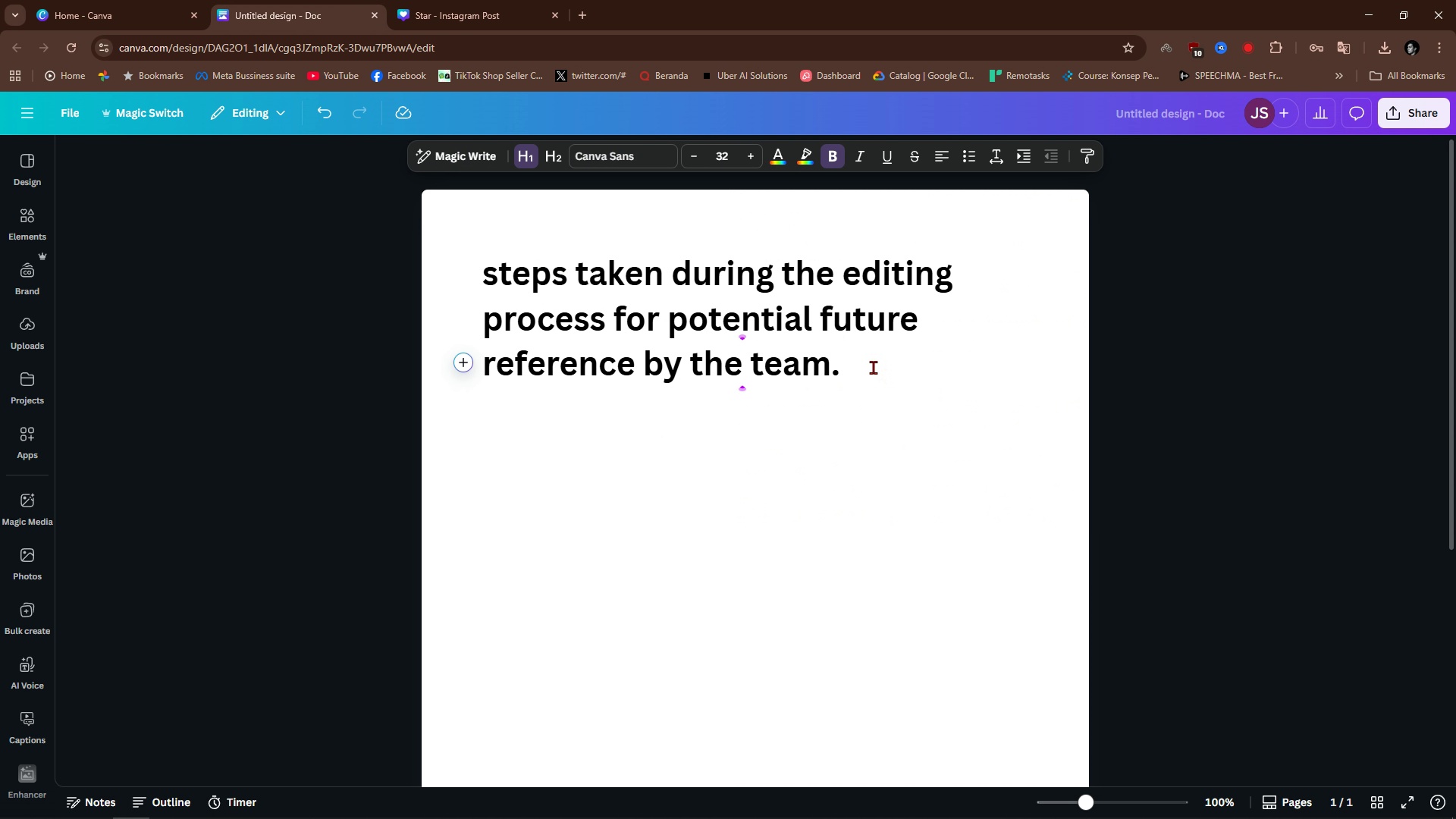 
left_click_drag(start_coordinate=[873, 367], to_coordinate=[443, 282])
 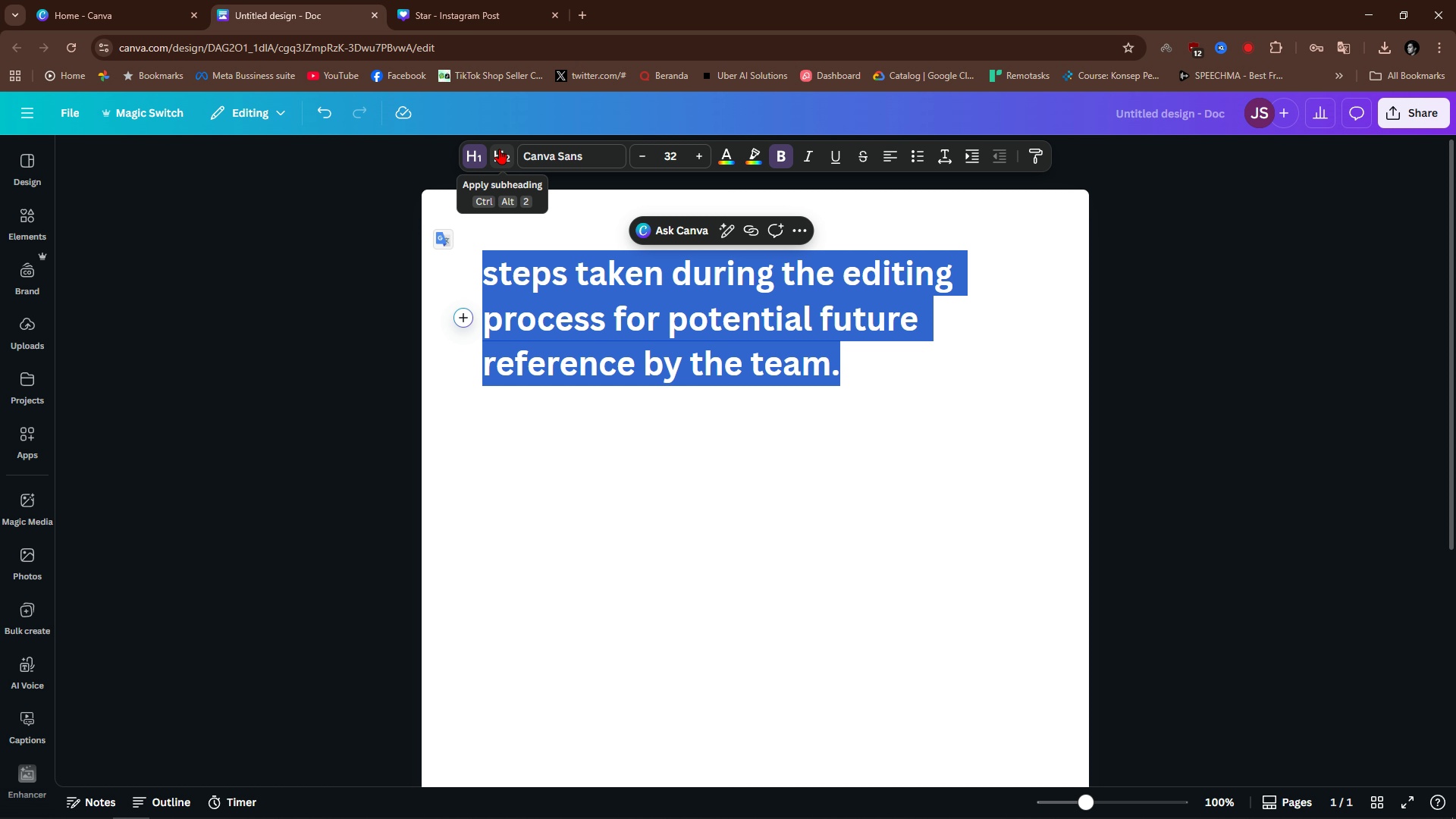 
left_click([499, 149])
 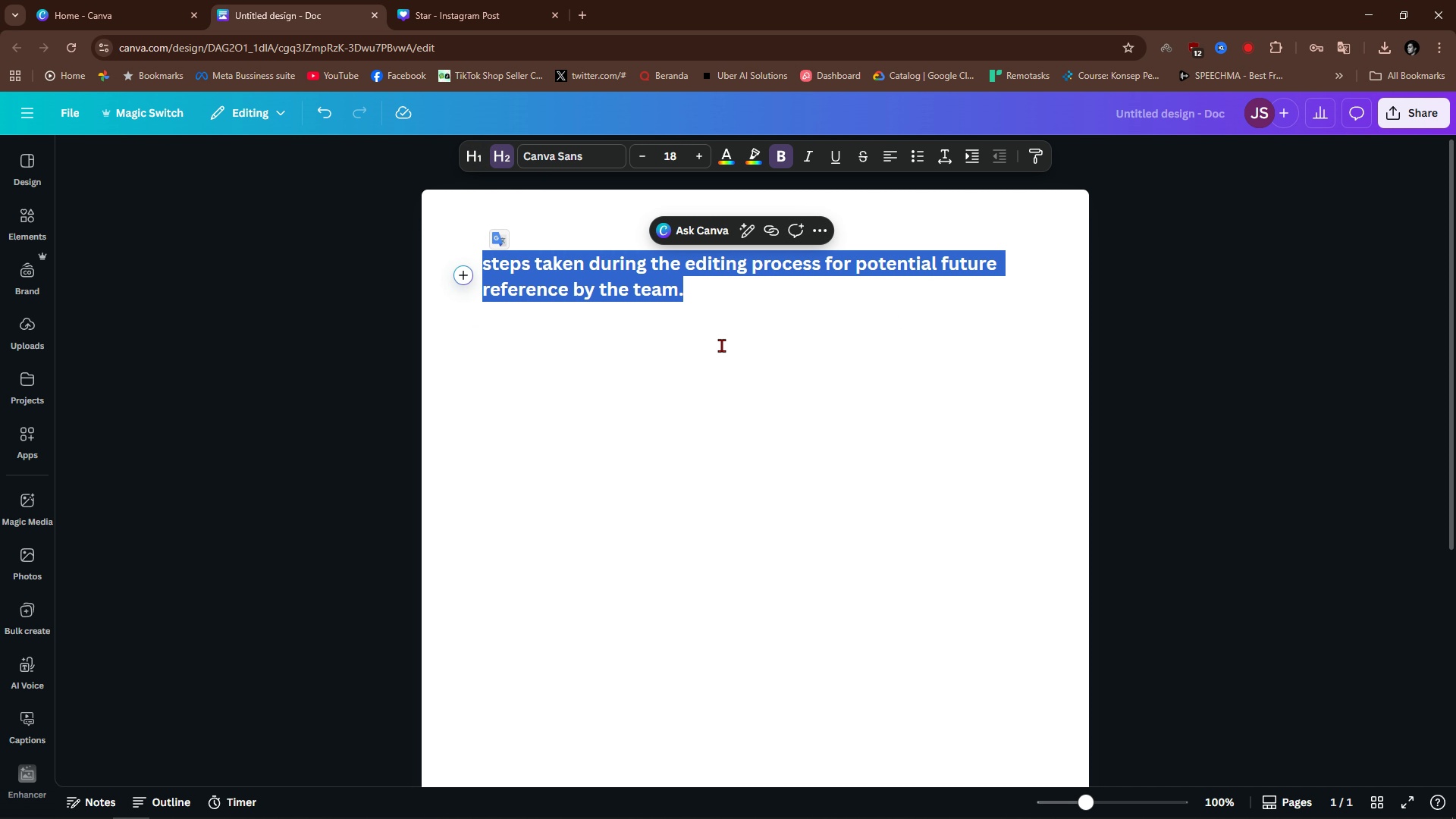 
left_click([725, 345])
 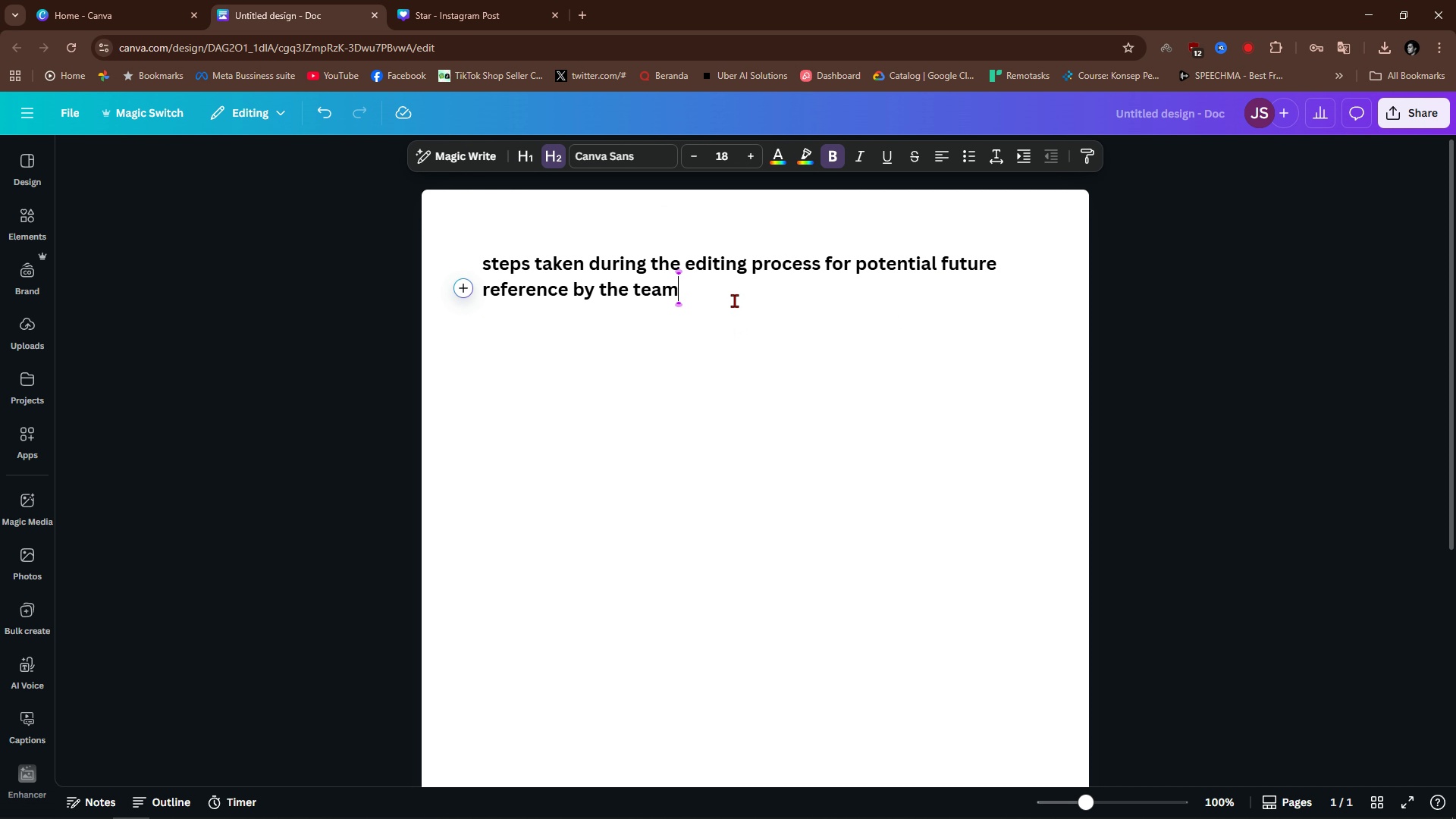 
key(Backspace)
 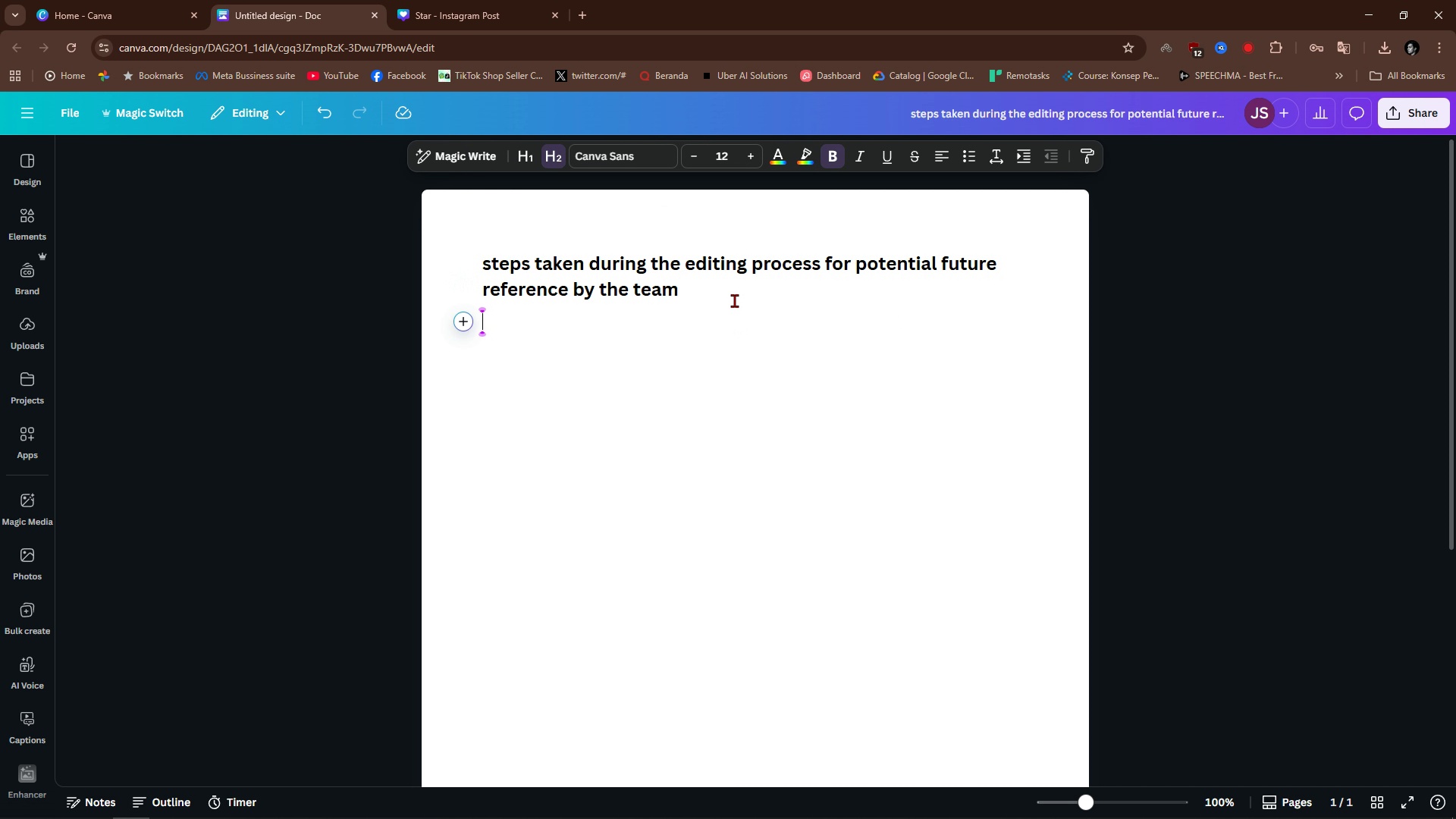 
key(Enter)
 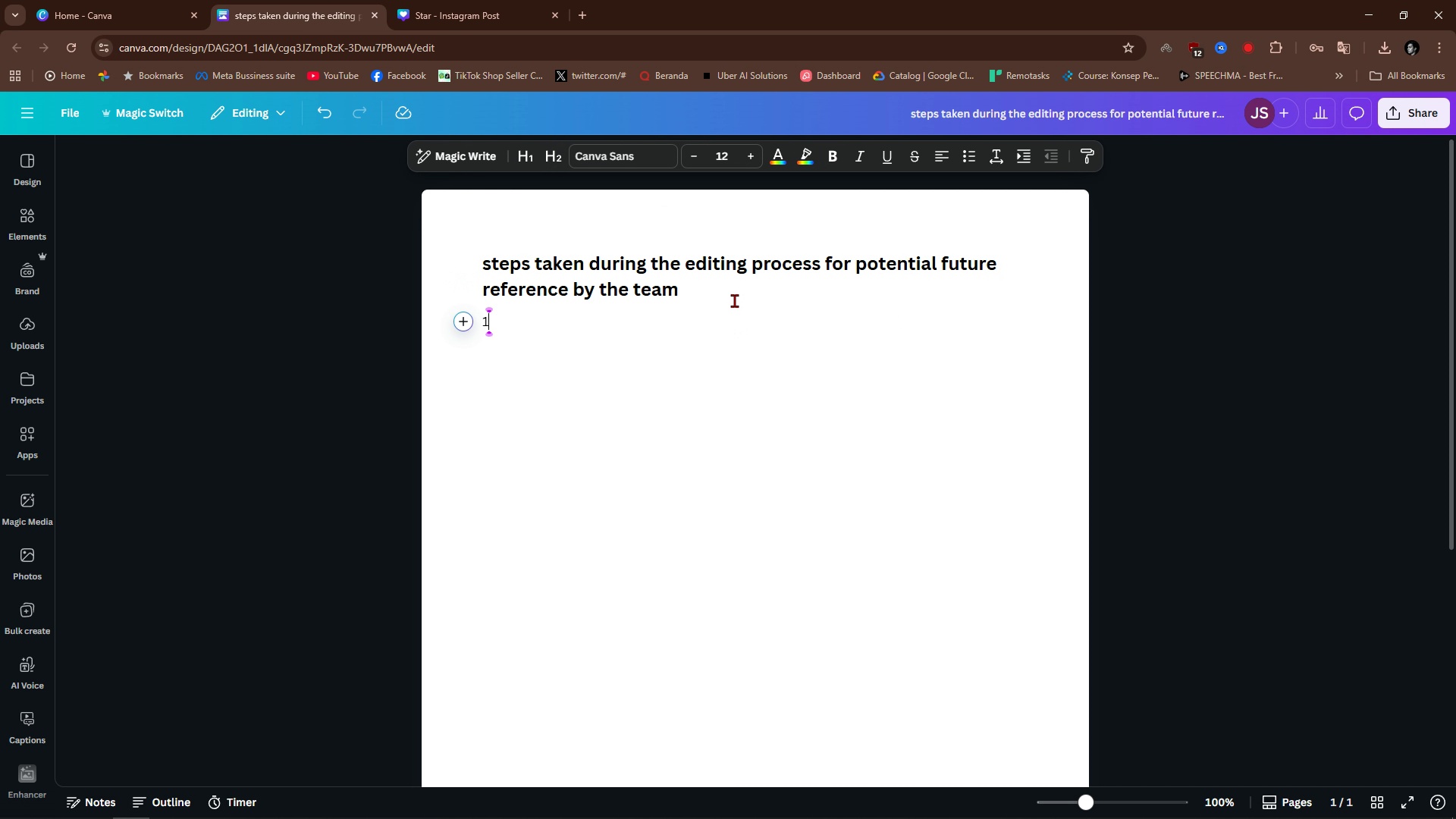 
type(1. cra)
key(Backspace)
key(Backspace)
key(Backspace)
type(Create a Fre)
key(Backspace)
type(ame for default)
 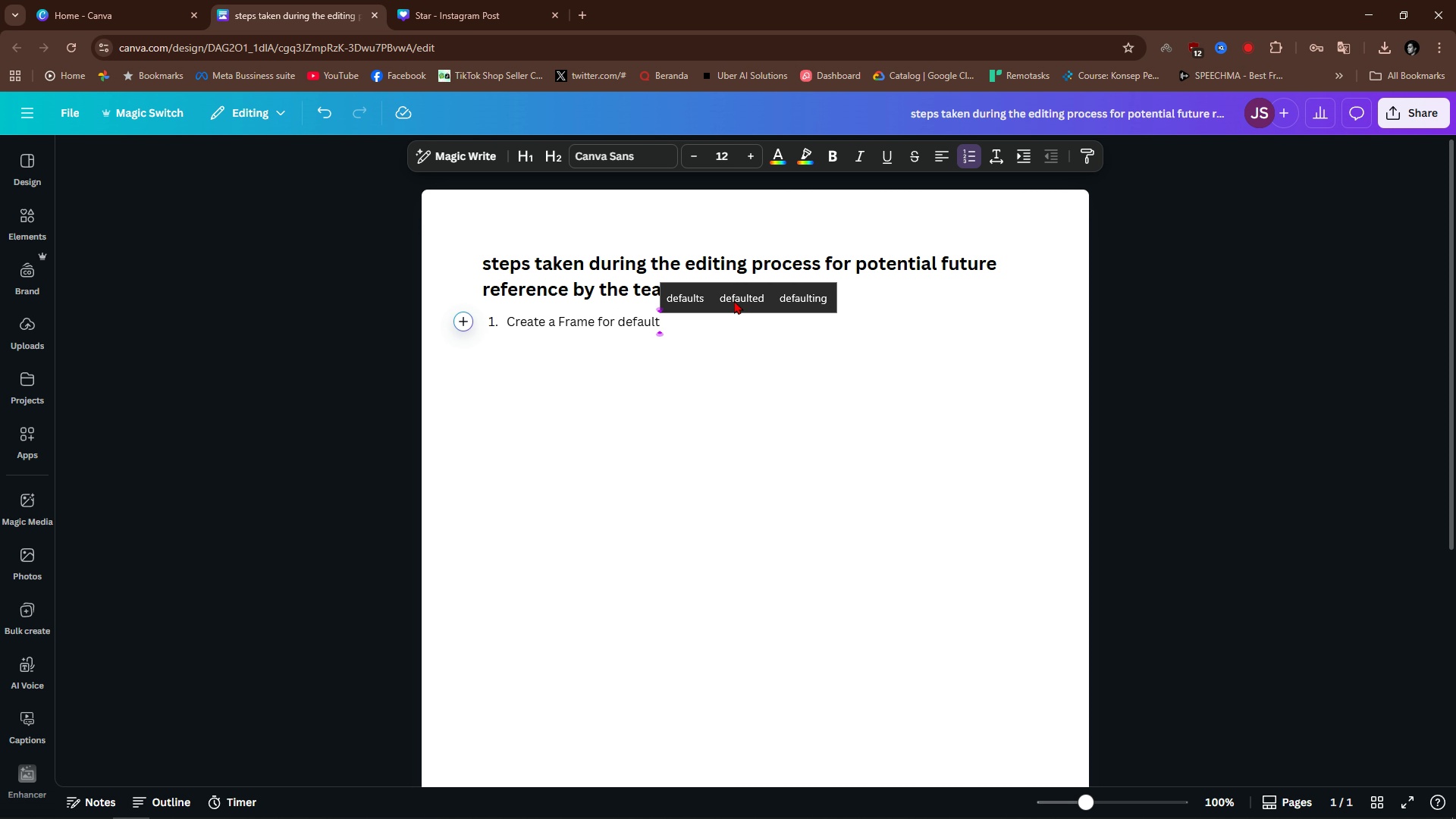 
type( post.)
 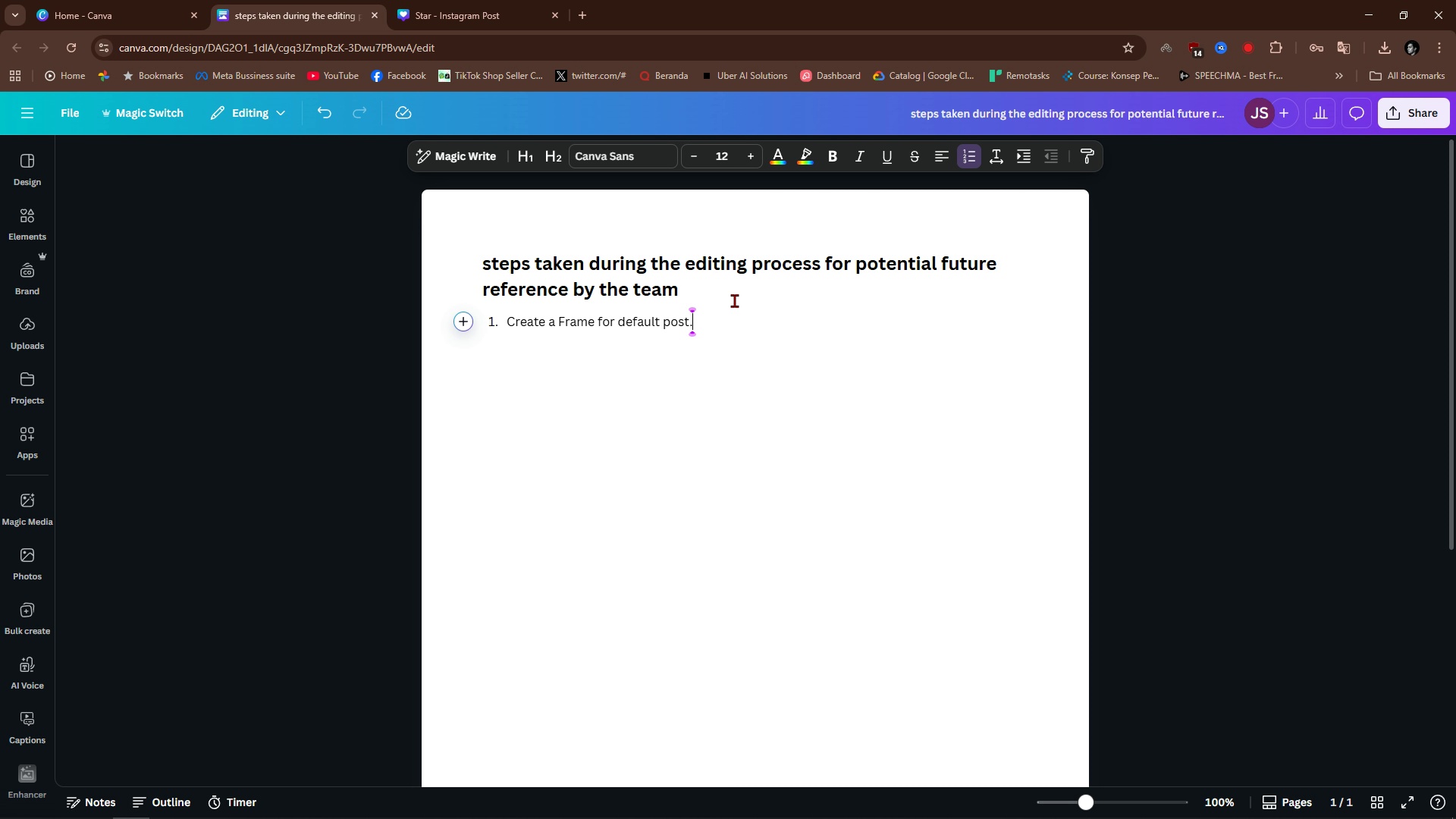 
key(Enter)
 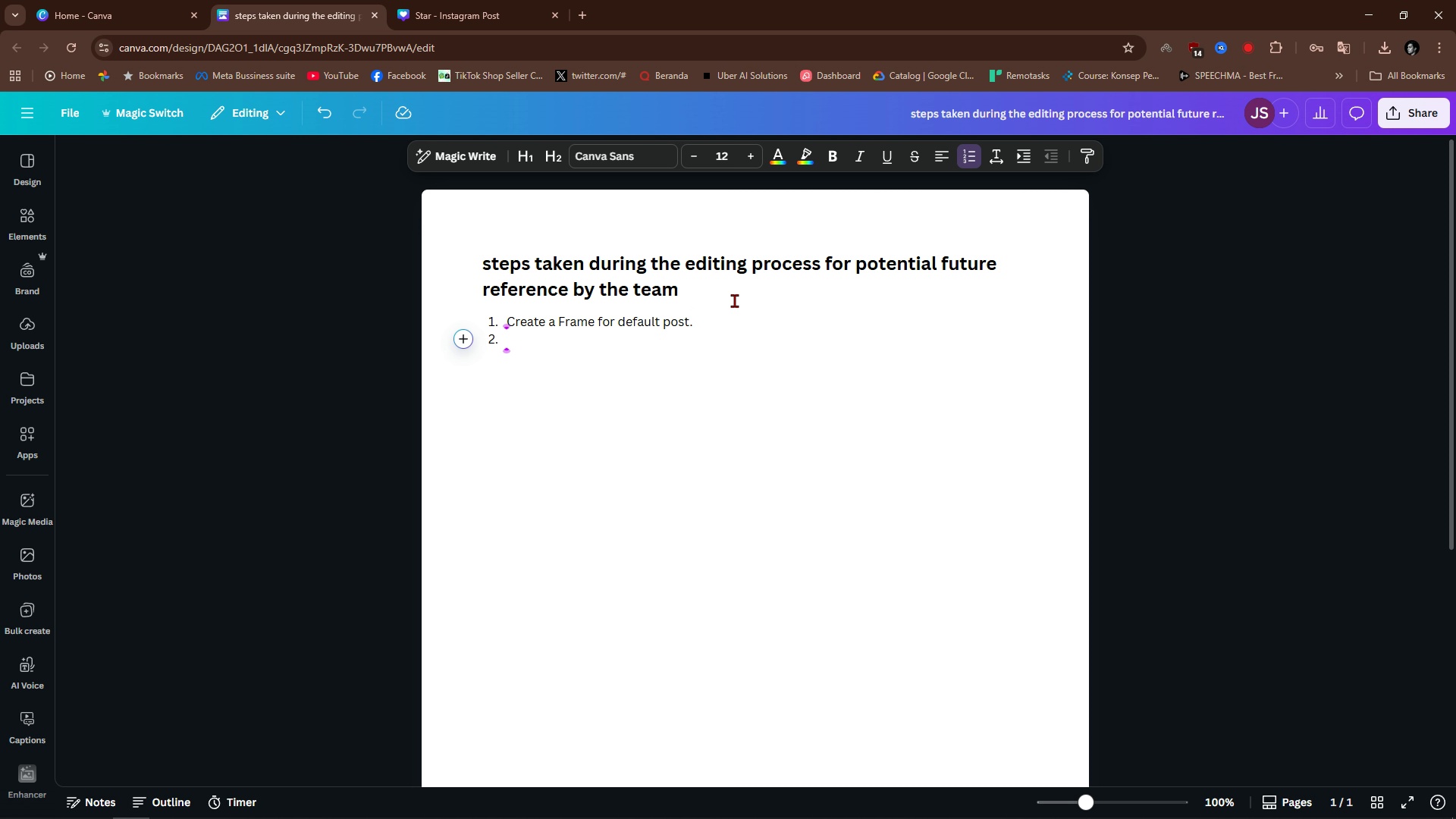 
type(after)
key(Backspace)
key(Backspace)
key(Backspace)
key(Backspace)
key(Backspace)
type(enter the product image and placed it on ht)
key(Backspace)
key(Backspace)
type(the back of the frame)
 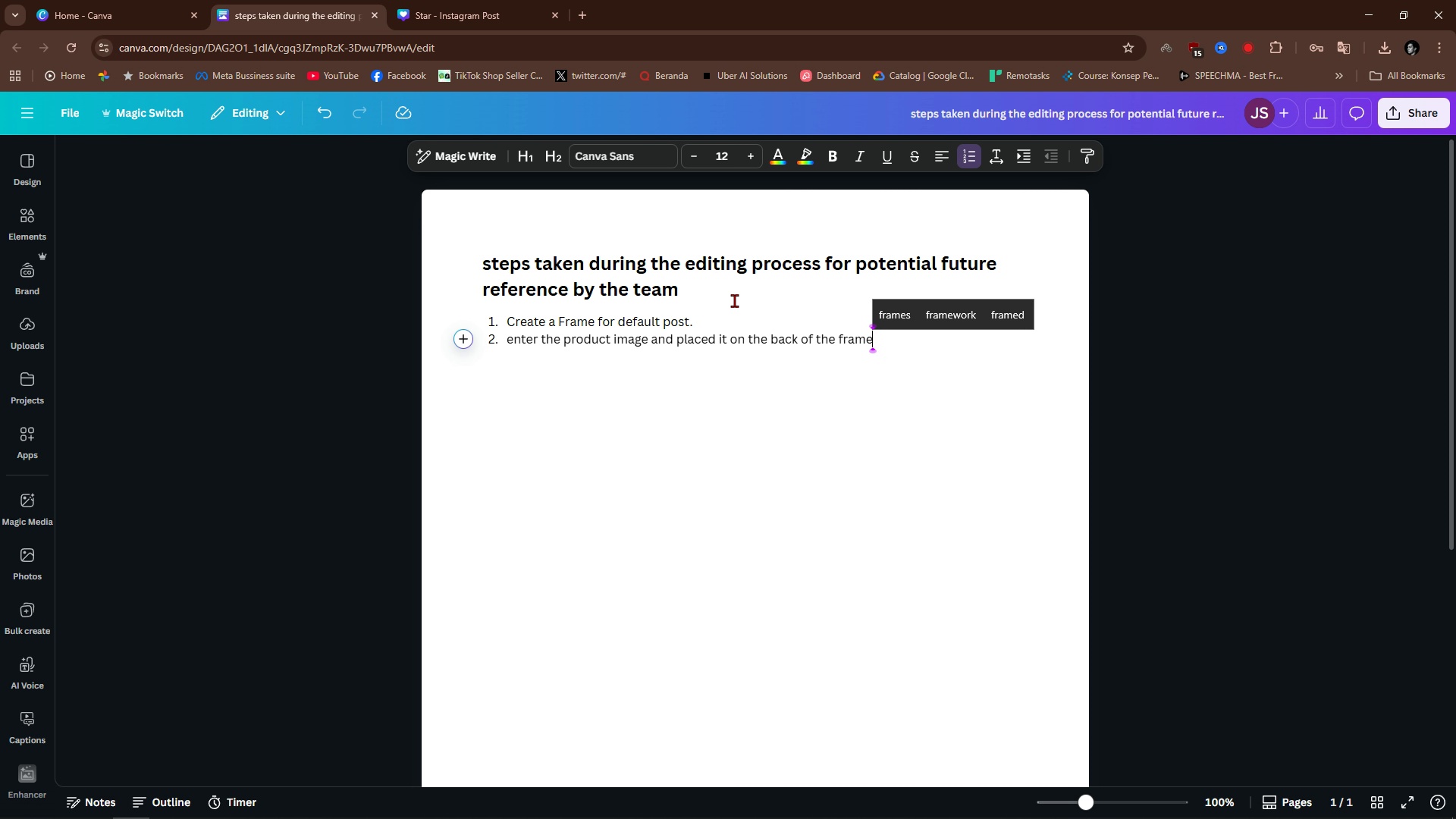 
type( layer)
 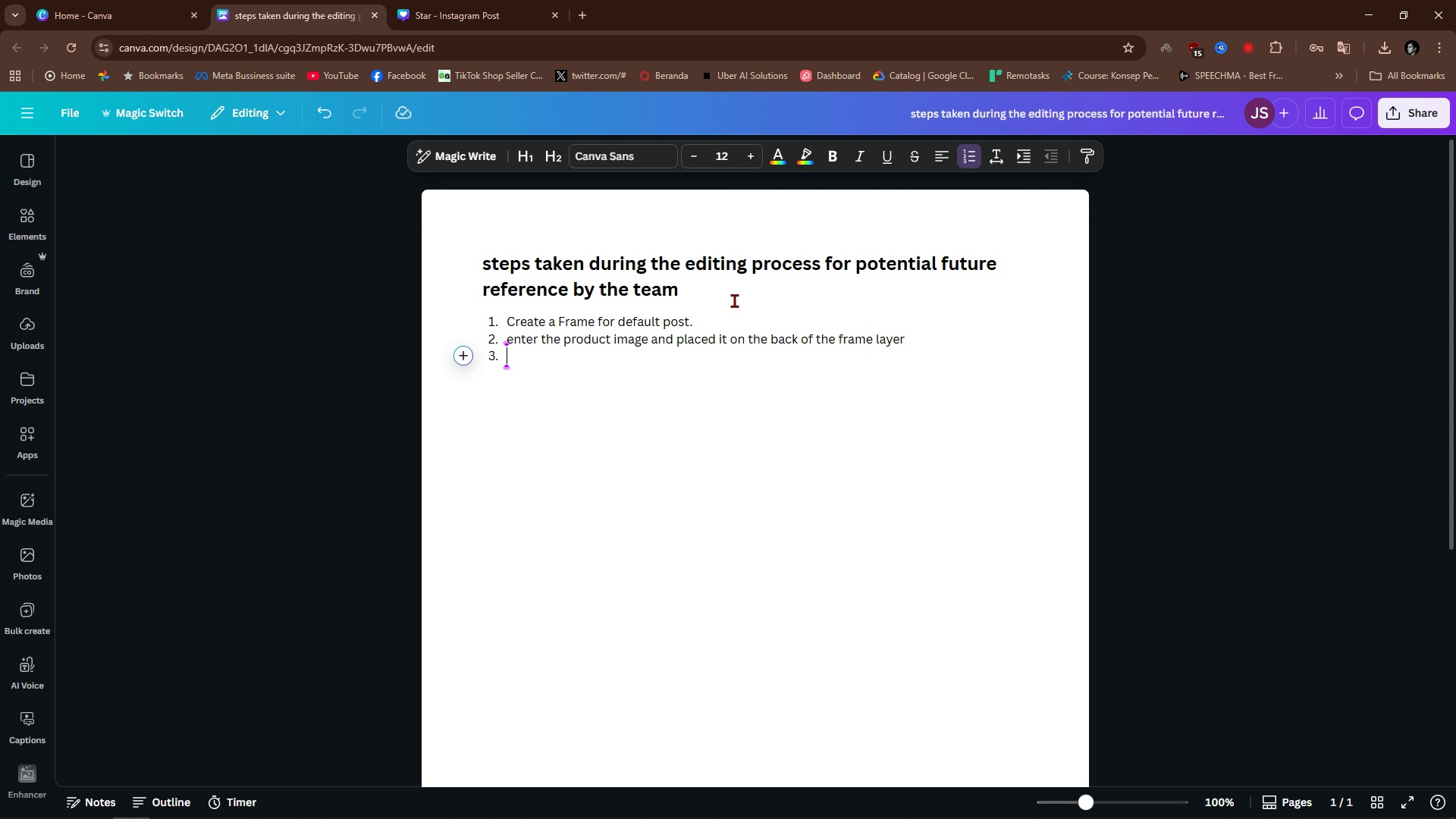 
key(Enter)
 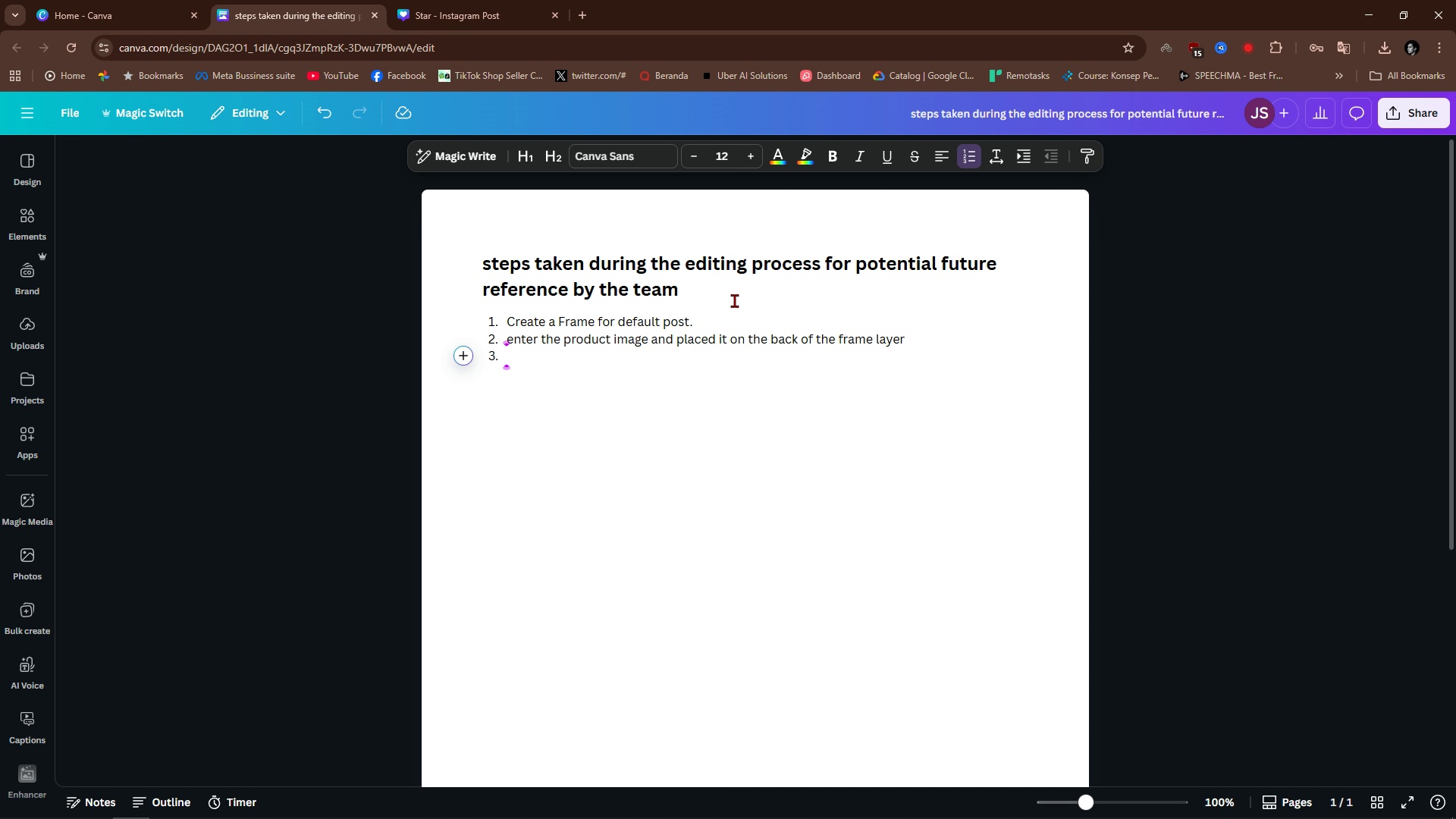 
hold_key(key=ShiftLeft, duration=0.73)
 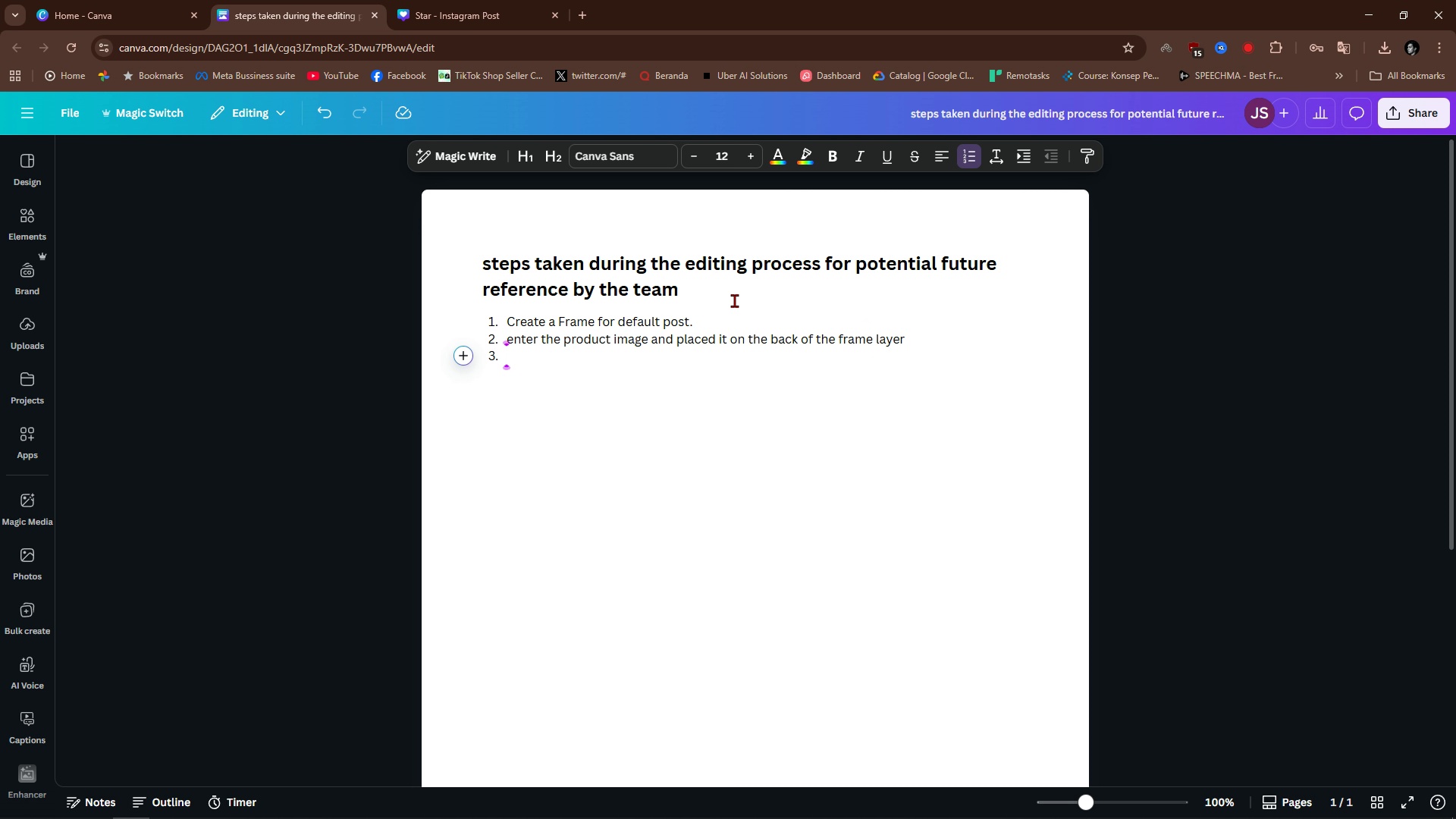 
type(insert text)
 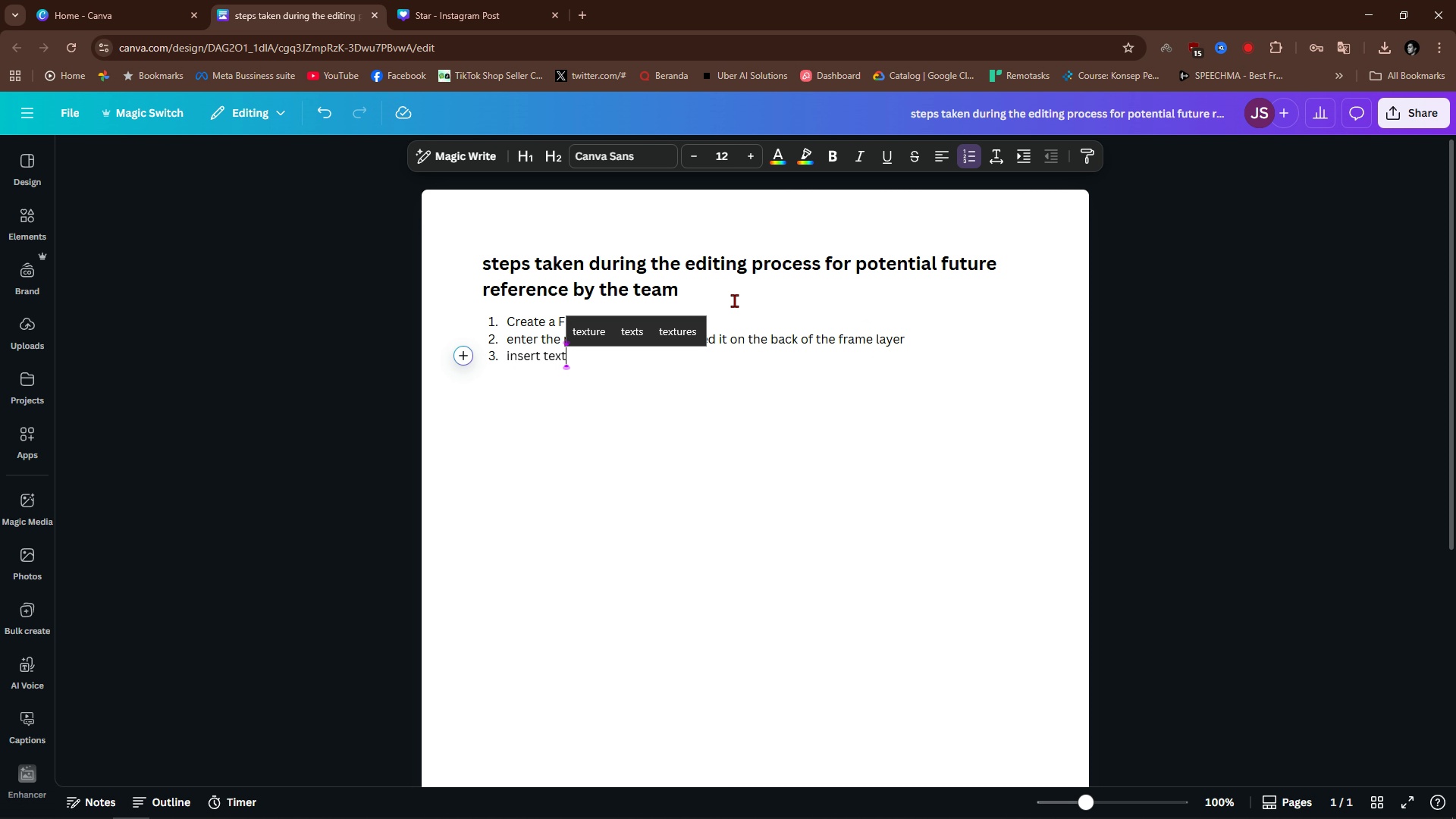 
key(Enter)
 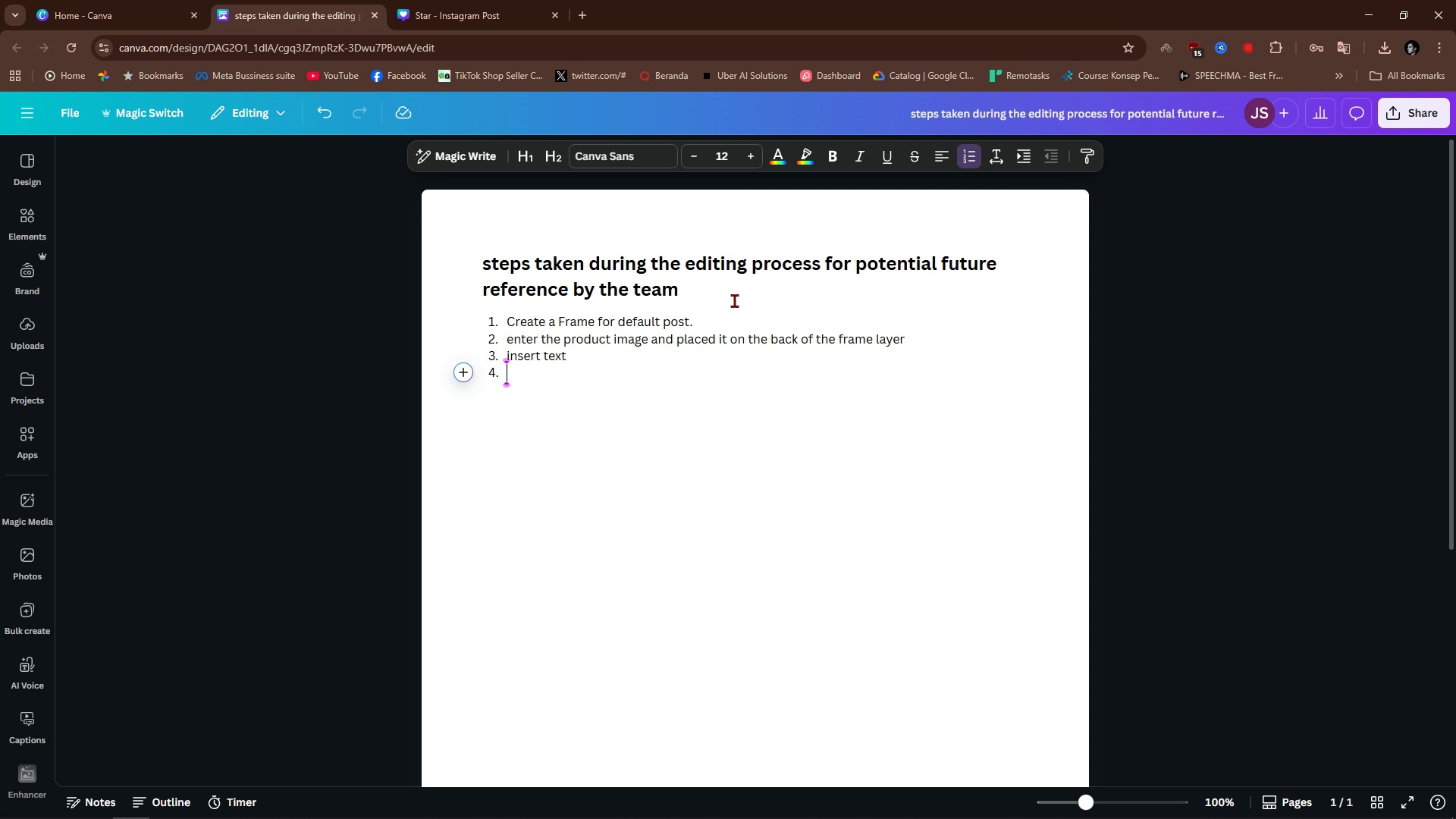 
type(take)
key(Backspace)
key(Backspace)
key(Backspace)
key(Backspace)
type(seoara)
key(Backspace)
key(Backspace)
key(Backspace)
key(Backspace)
type(parate the object from the background)
 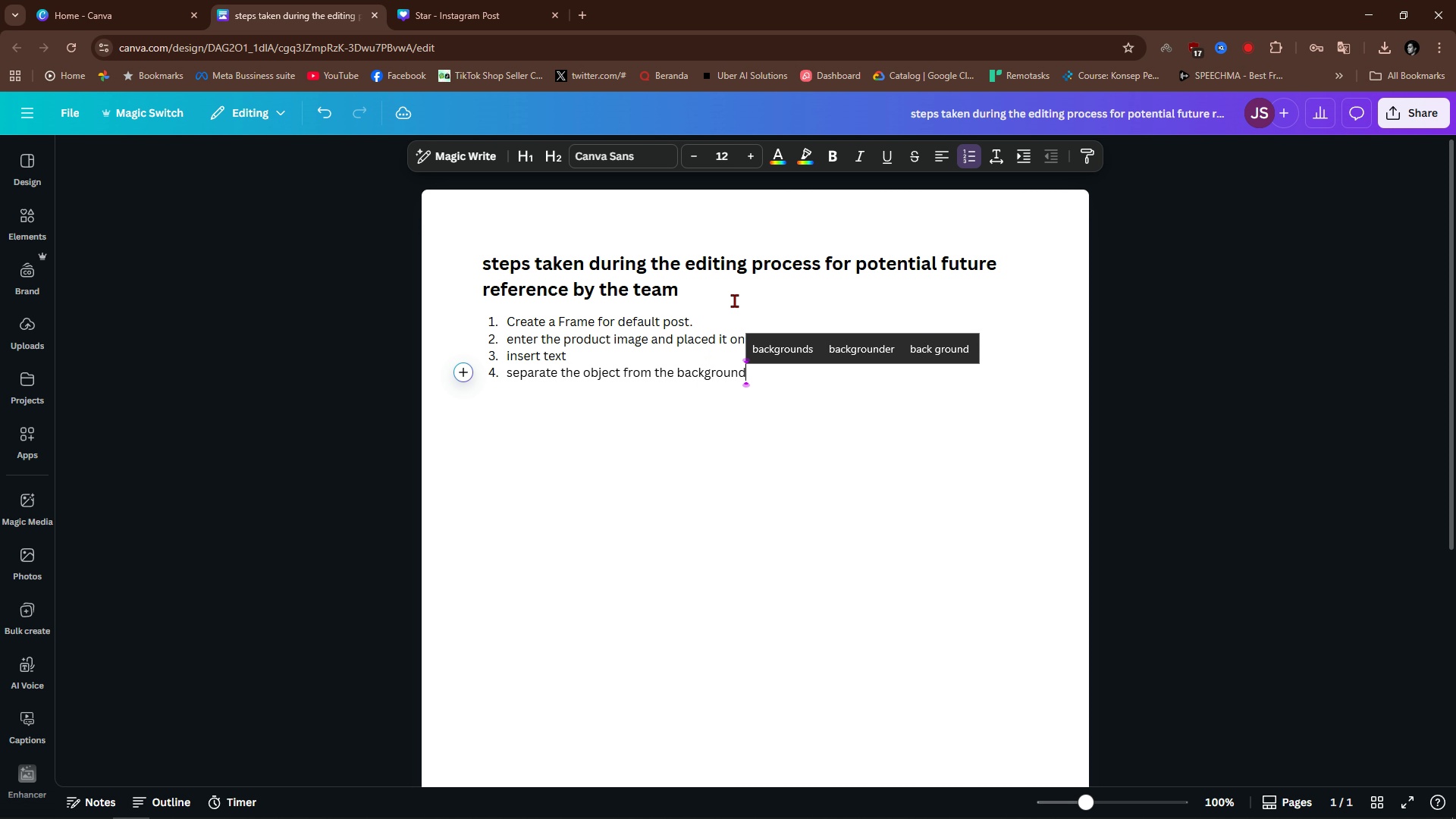 
key(Enter)
 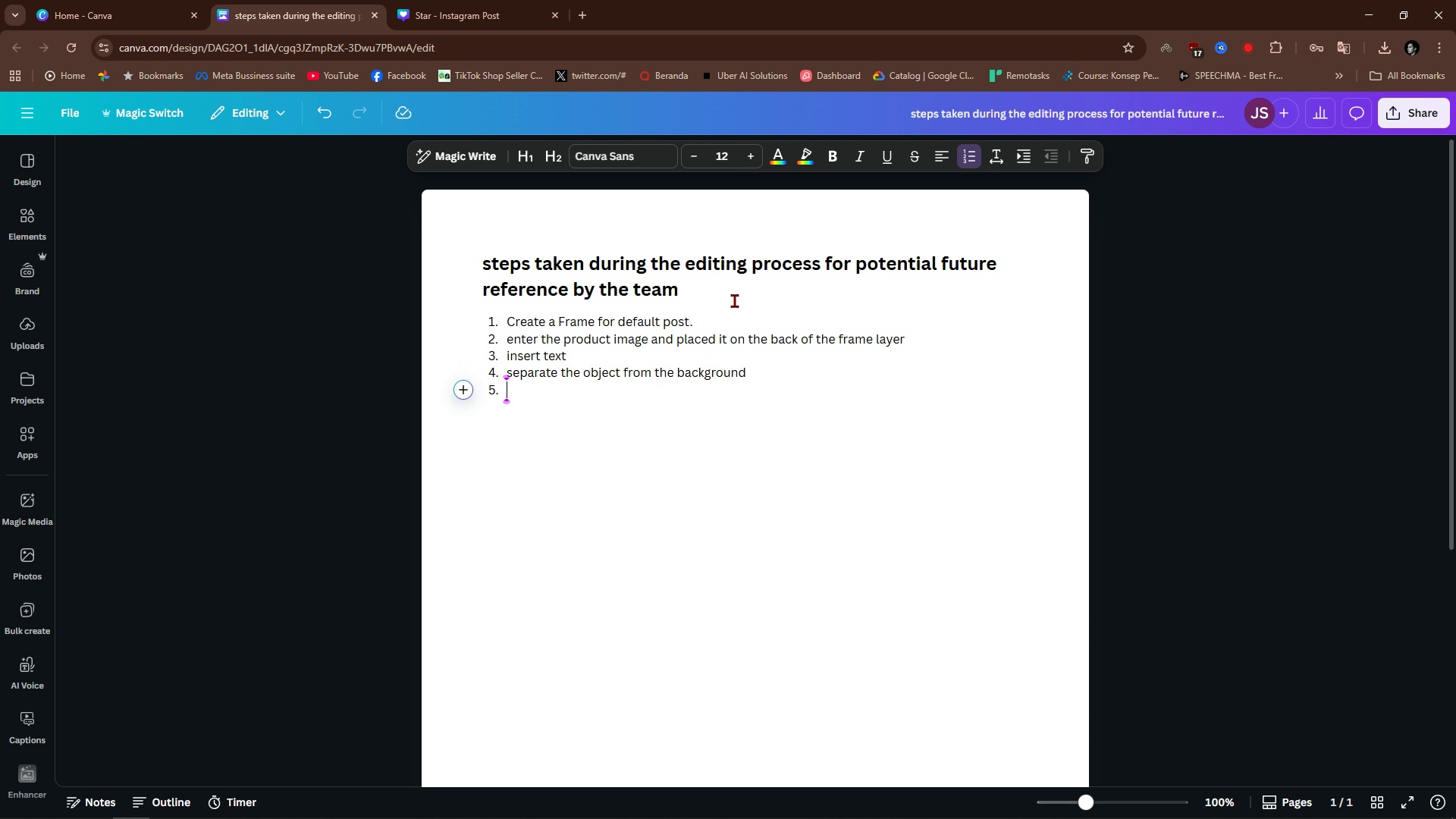 
type(adjust the object temperature, brightness, cn)
key(Backspace)
type(ontrass to make it match with other product)
 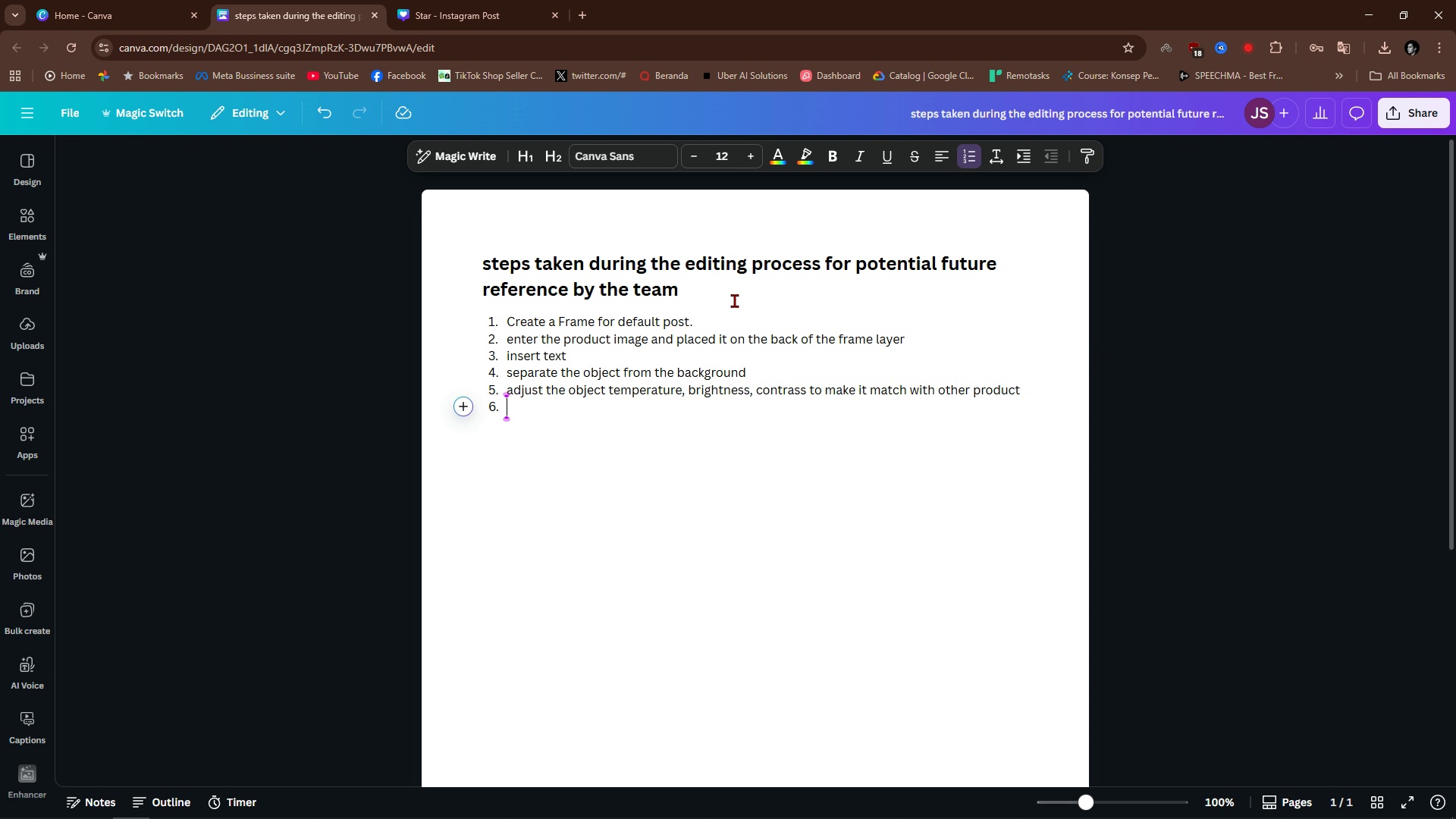 
key(Enter)
 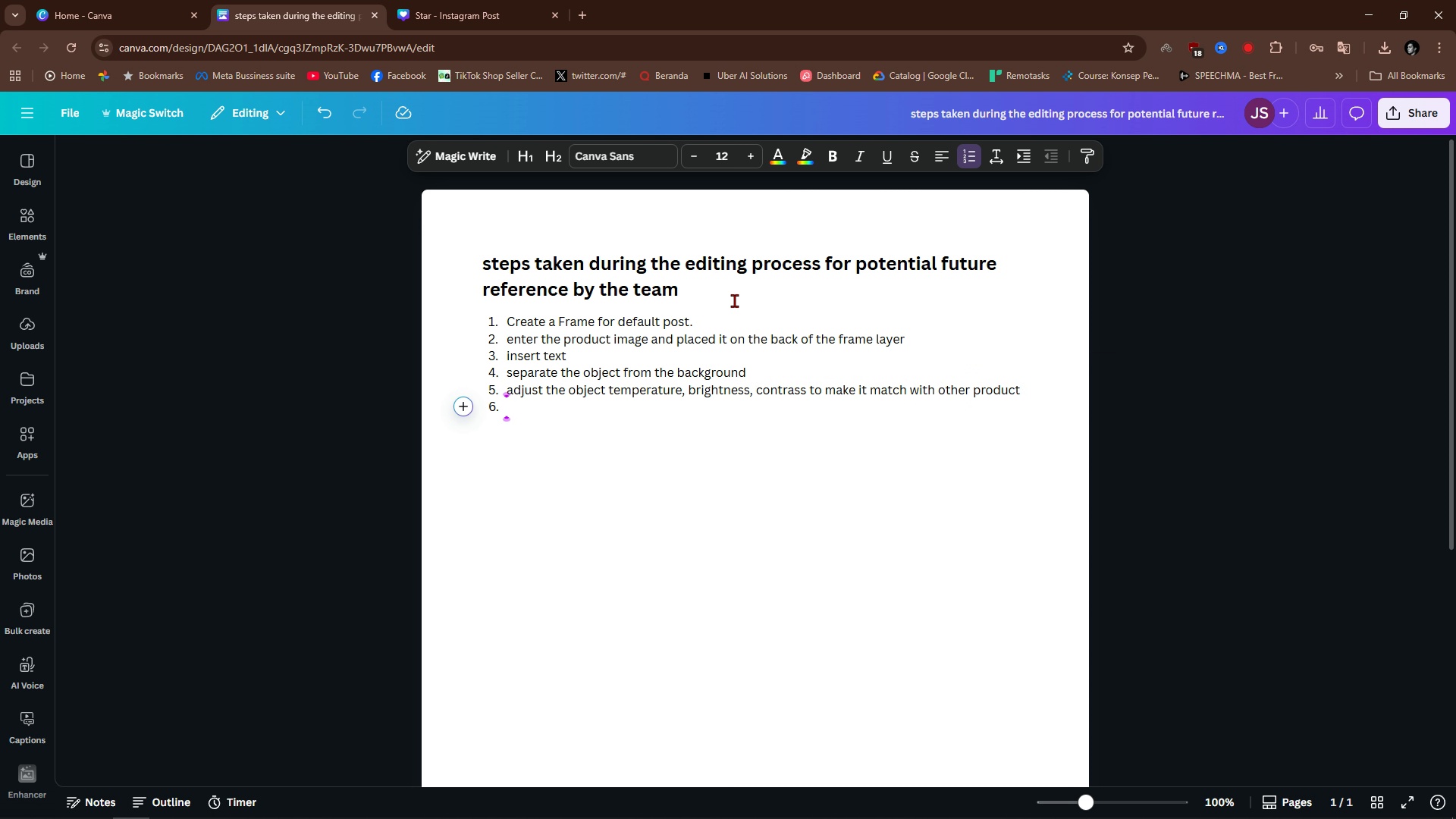 
type(repeat the process)
 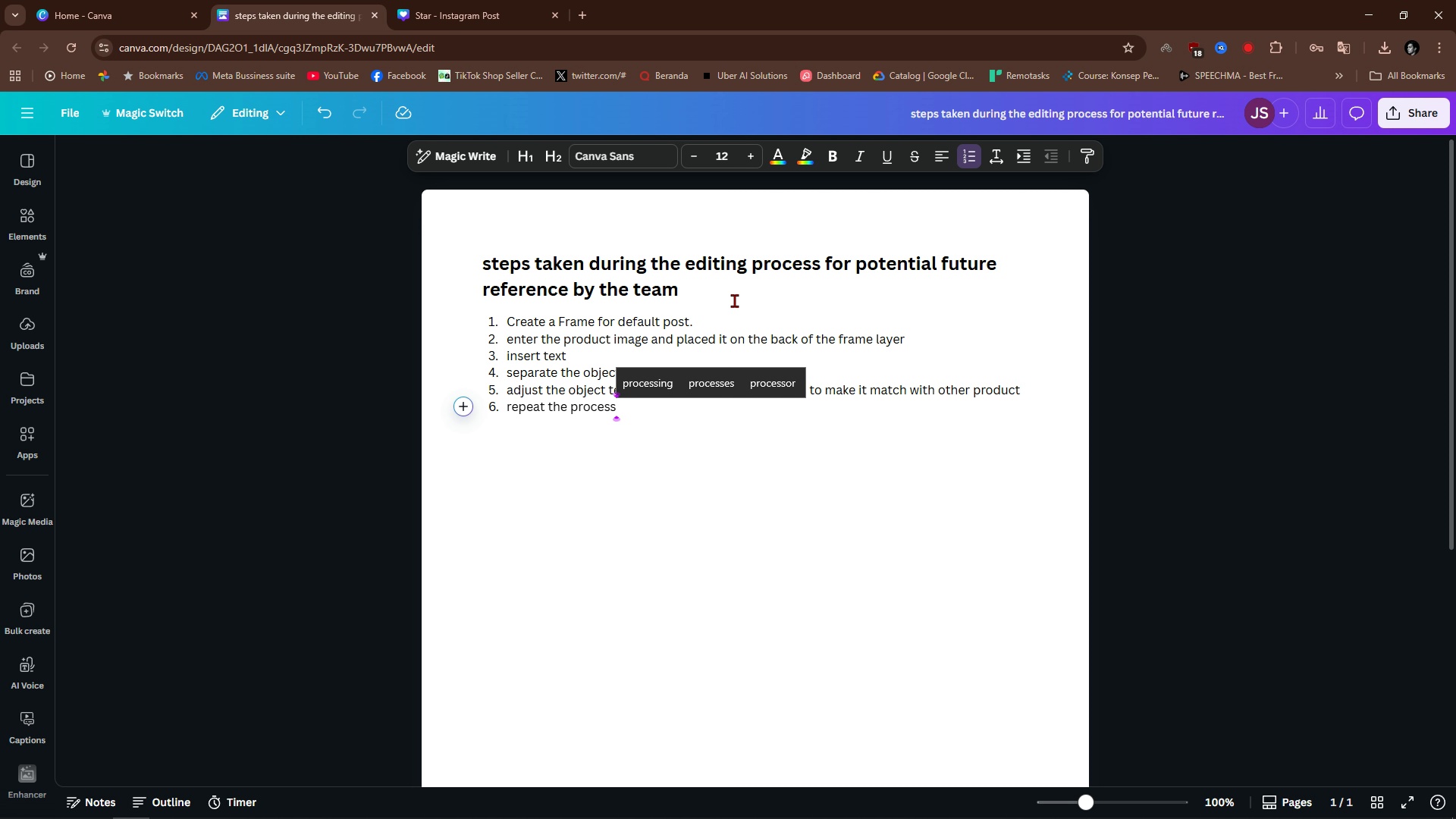 
key(Control+ControlLeft)
 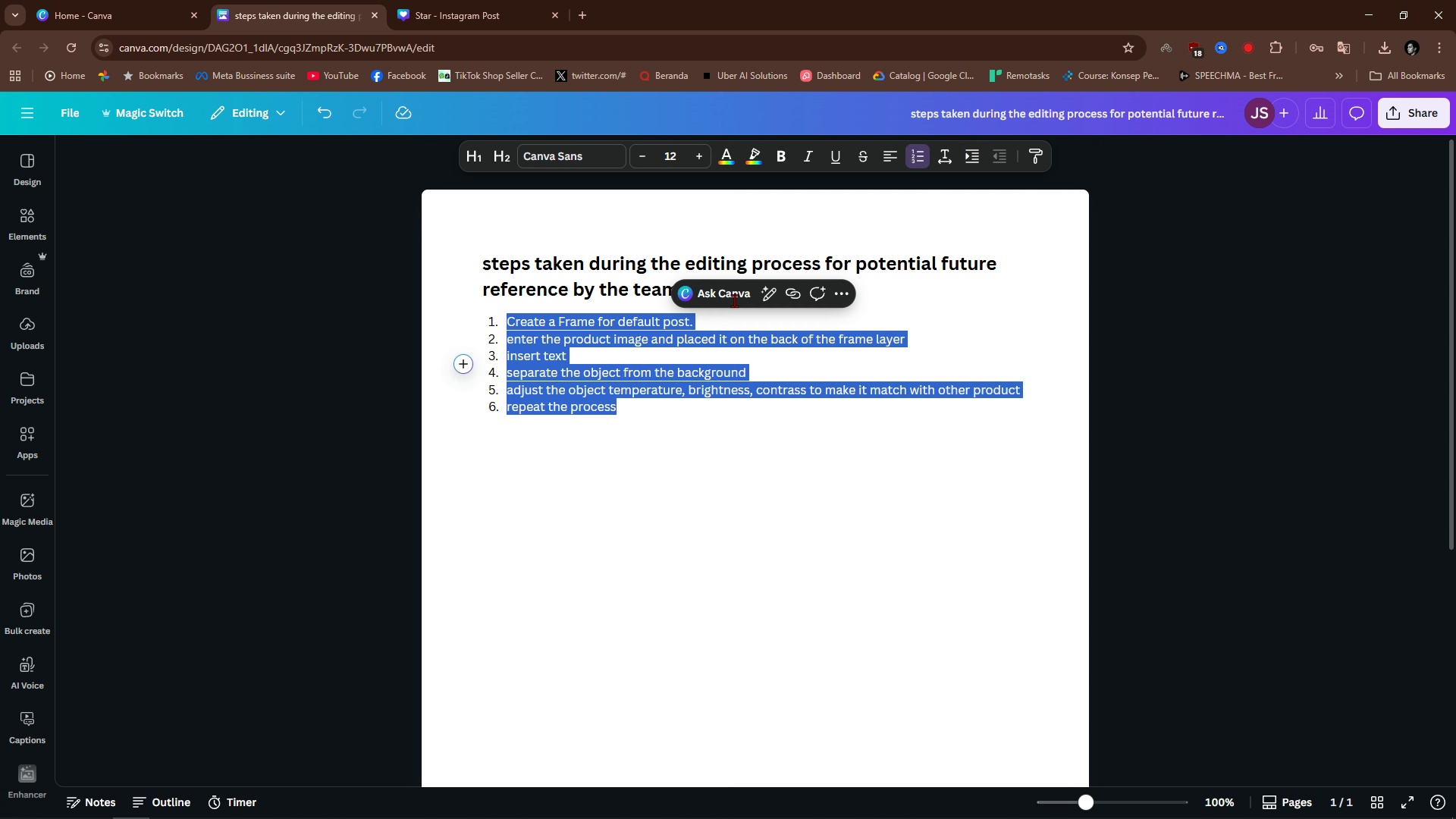 
key(Control+A)
 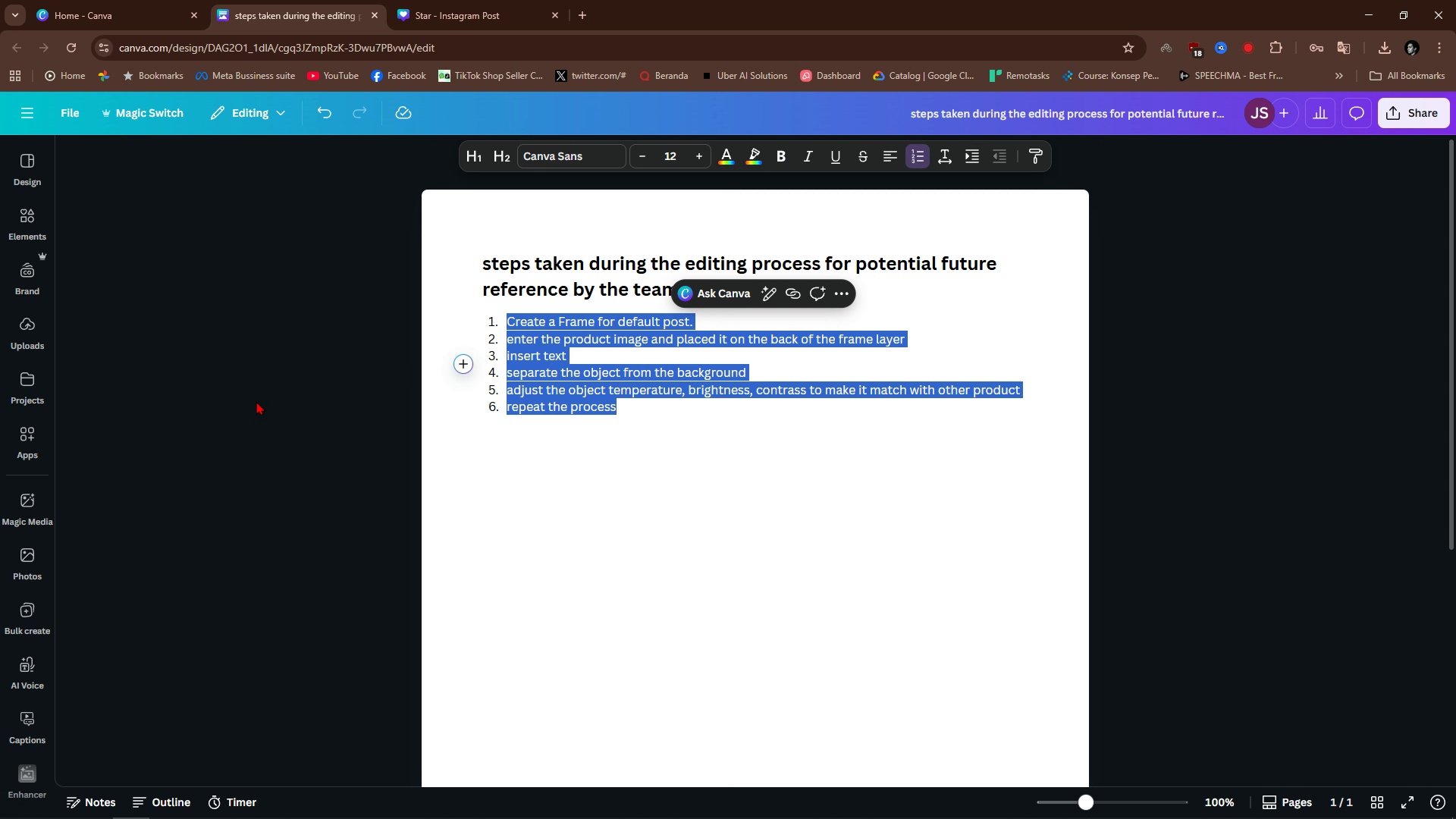 
left_click([667, 480])
 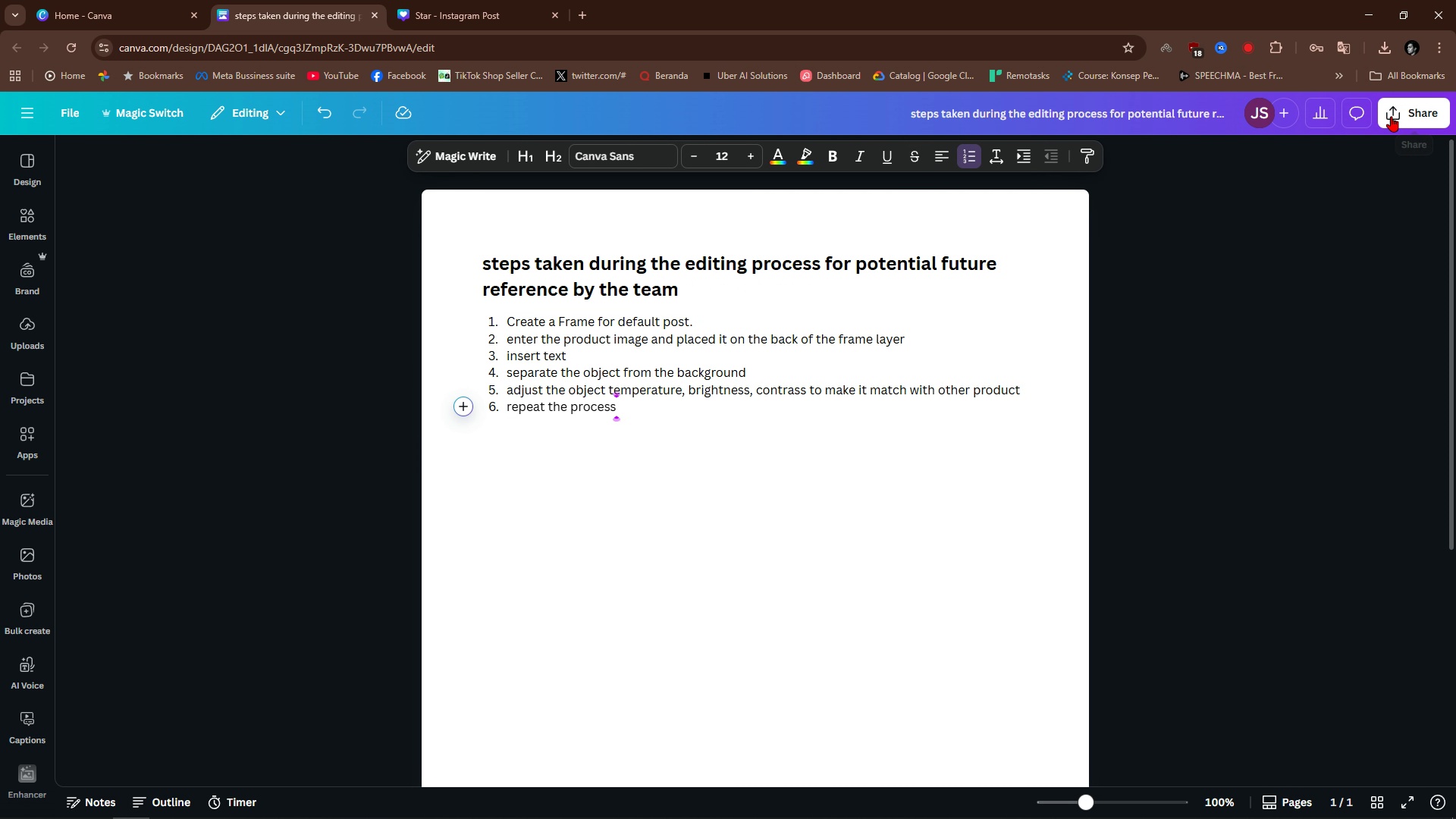 
left_click([1391, 118])
 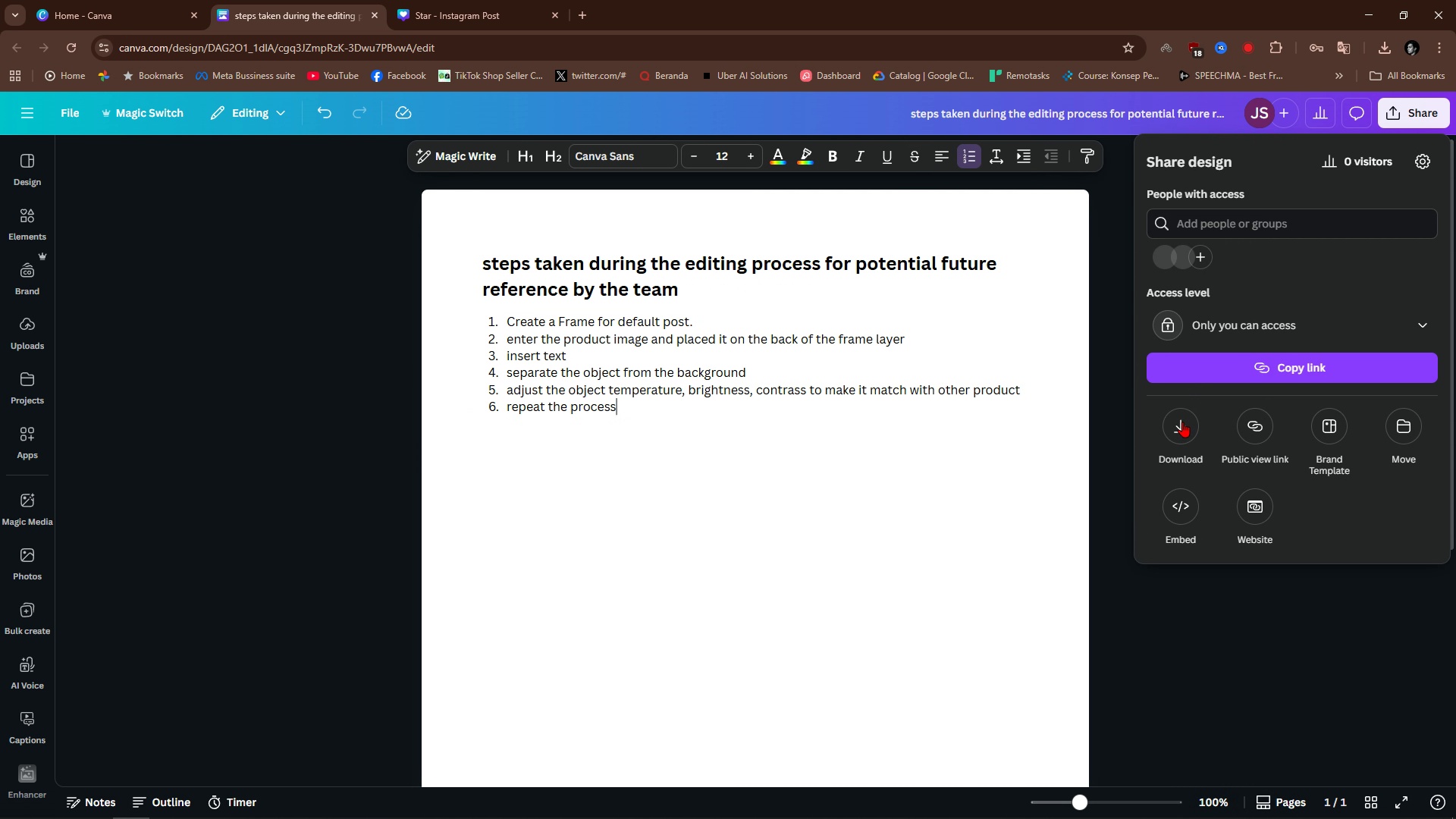 
left_click([1172, 430])
 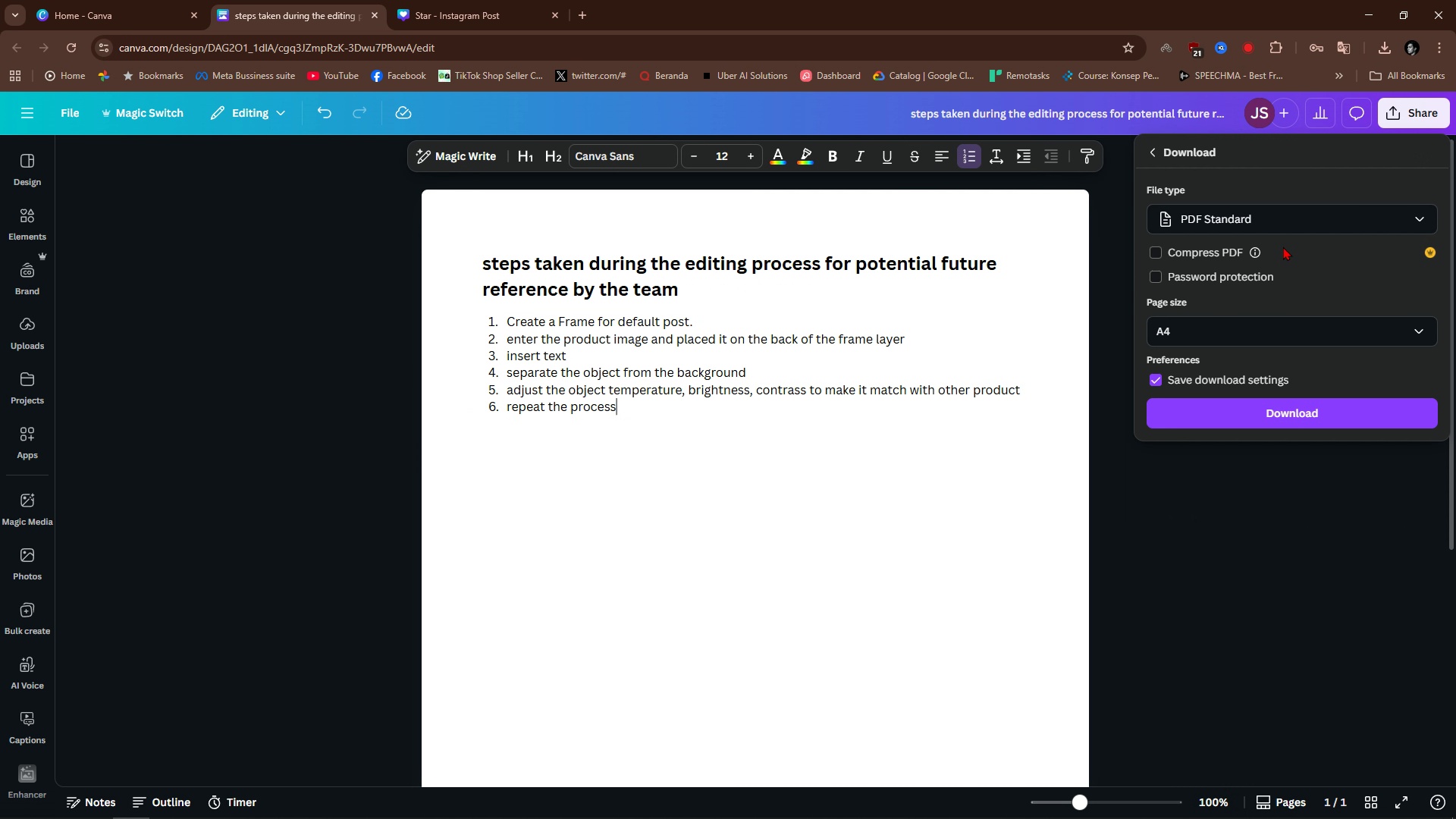 
left_click([1098, 106])
 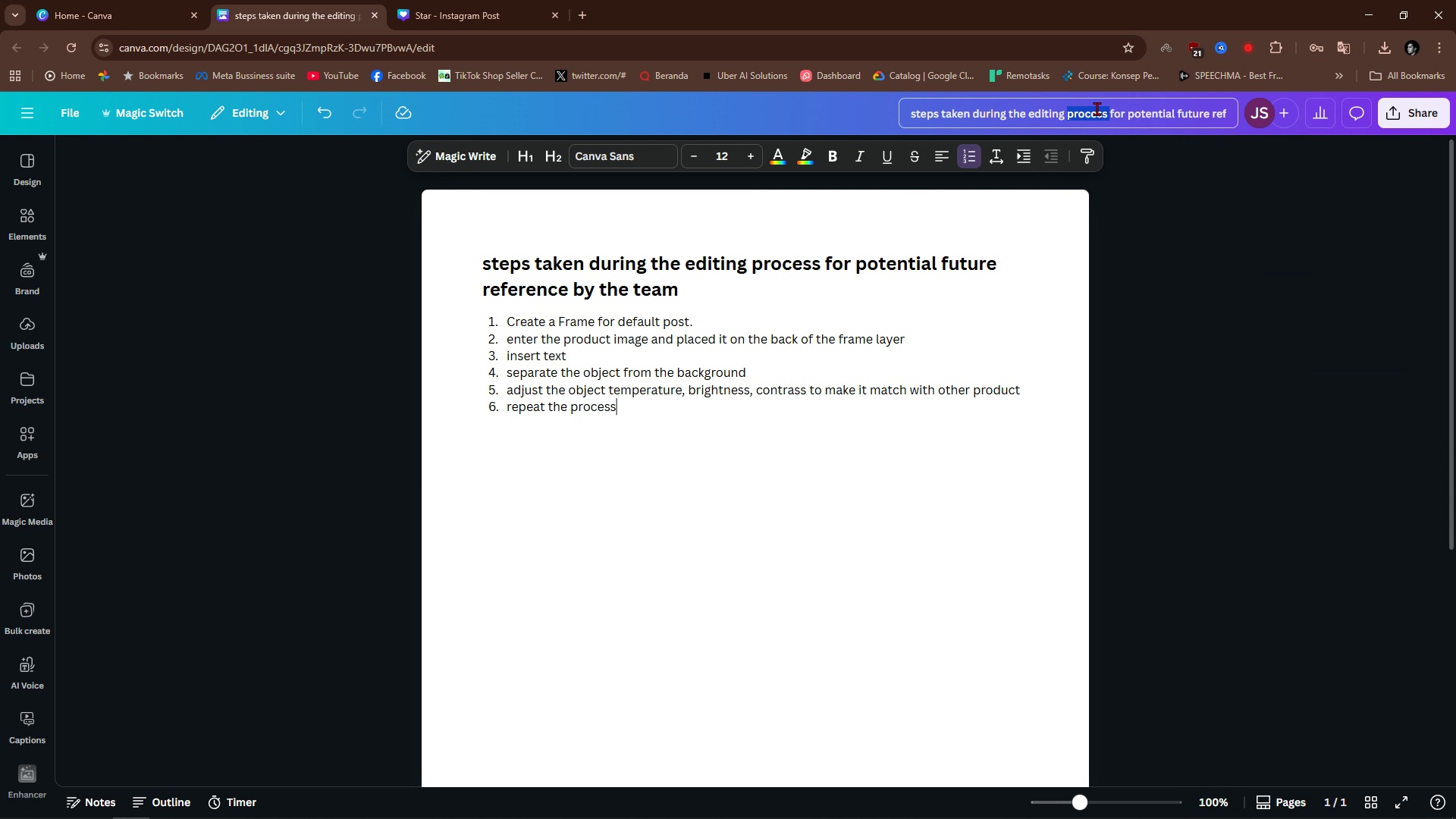 
double_click([1097, 108])
 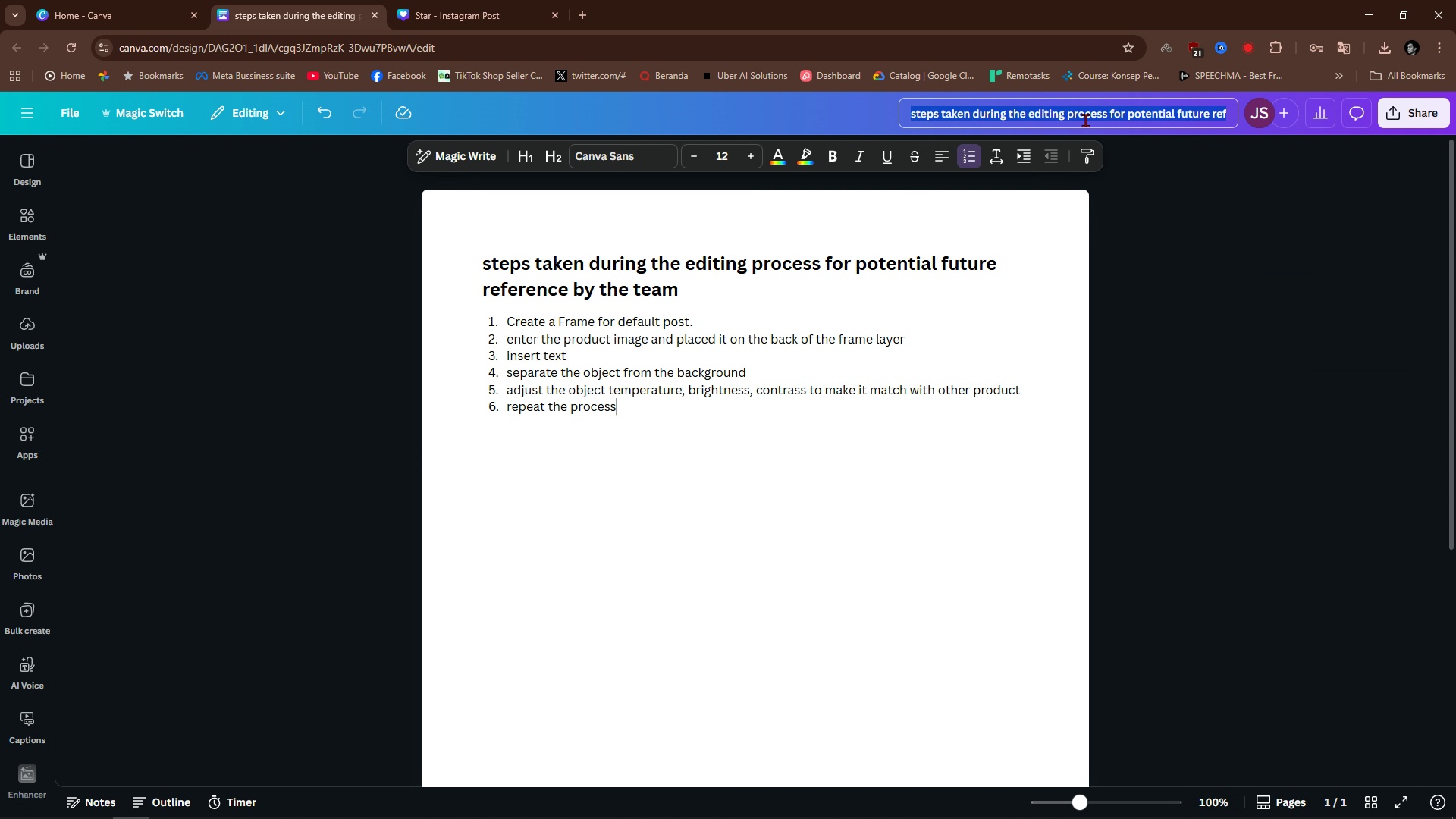 
triple_click([1097, 108])
 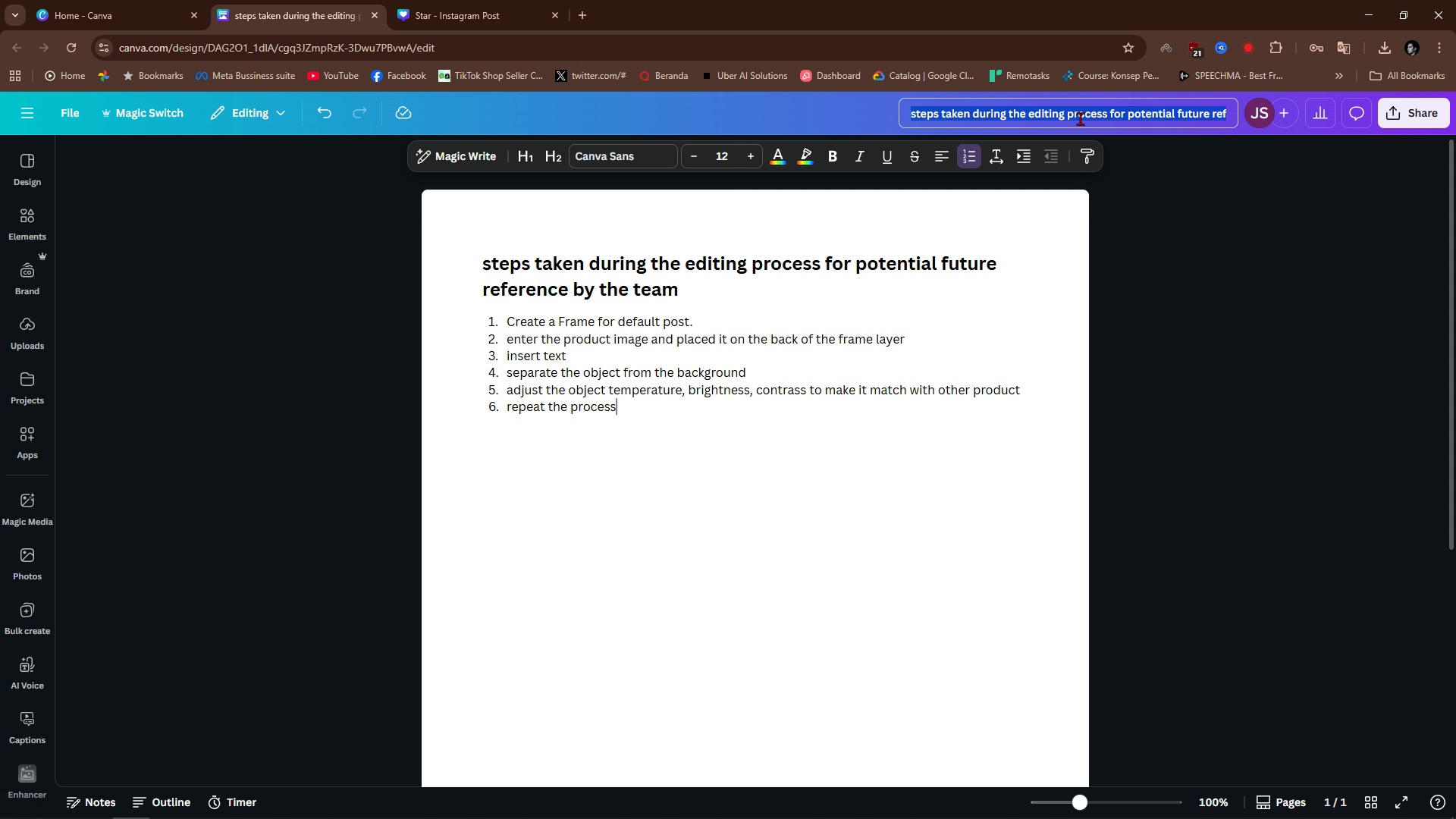 
left_click([1080, 120])
 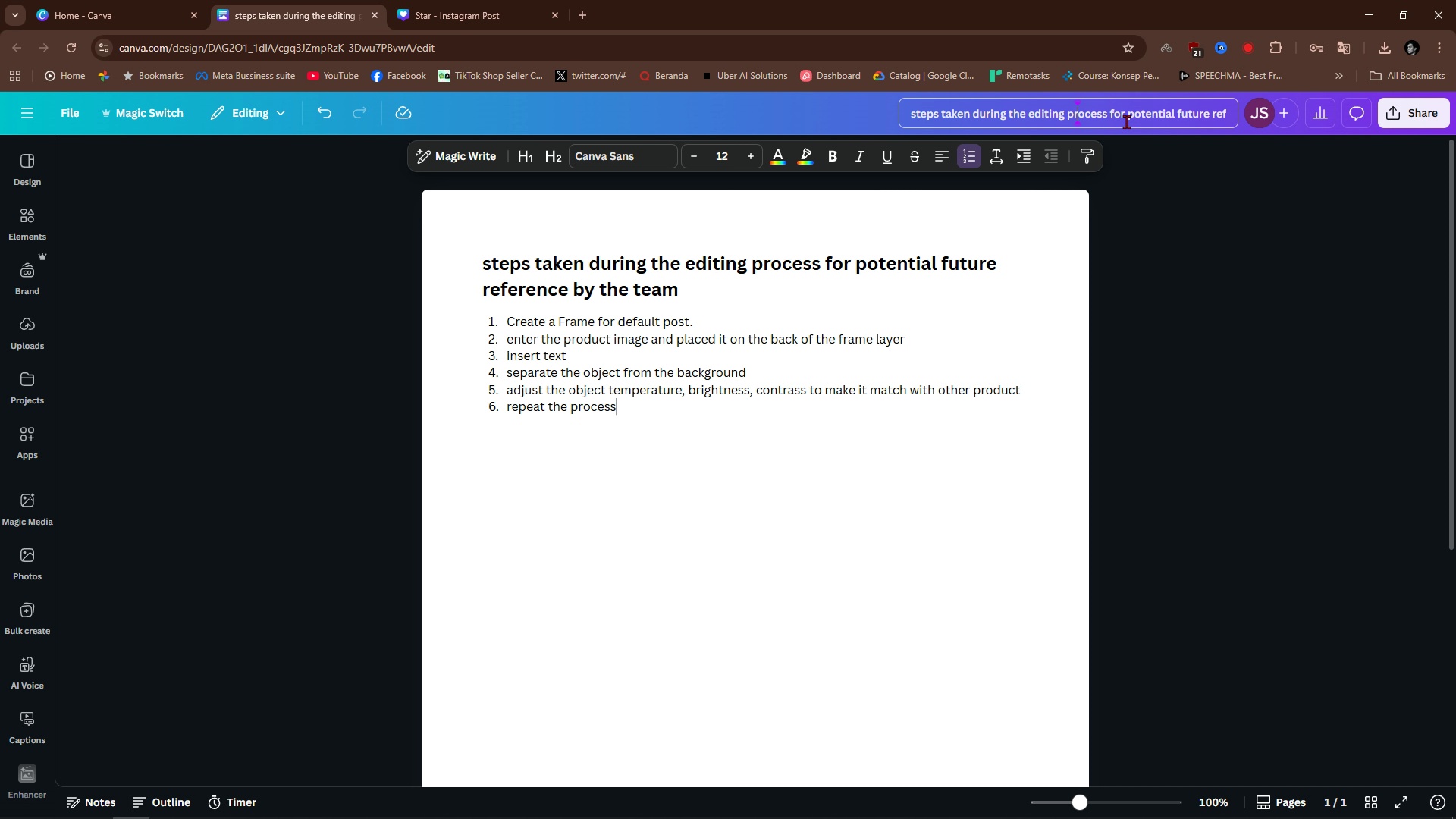 
left_click_drag(start_coordinate=[1127, 121], to_coordinate=[1294, 142])
 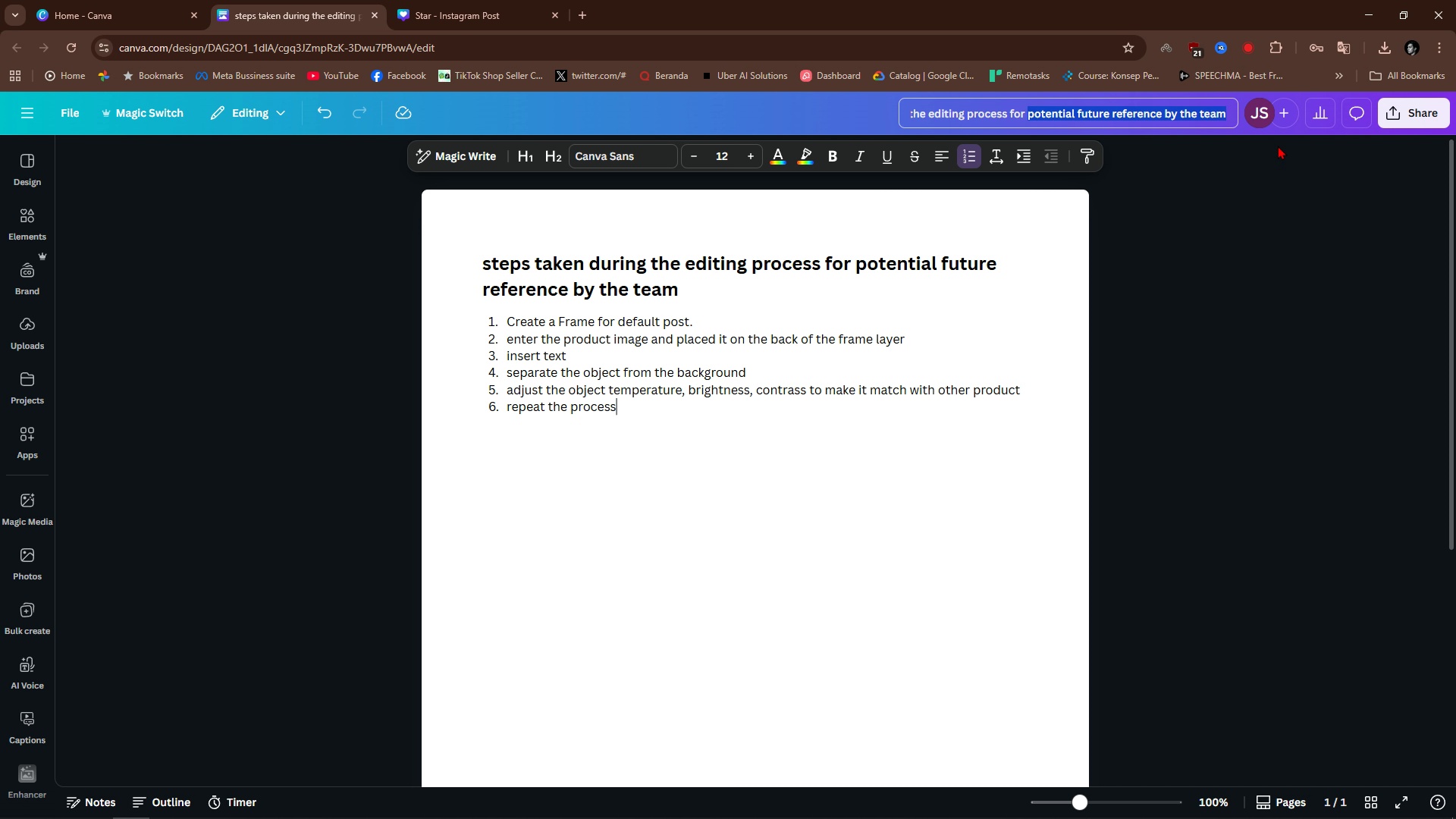 
key(Backspace)
 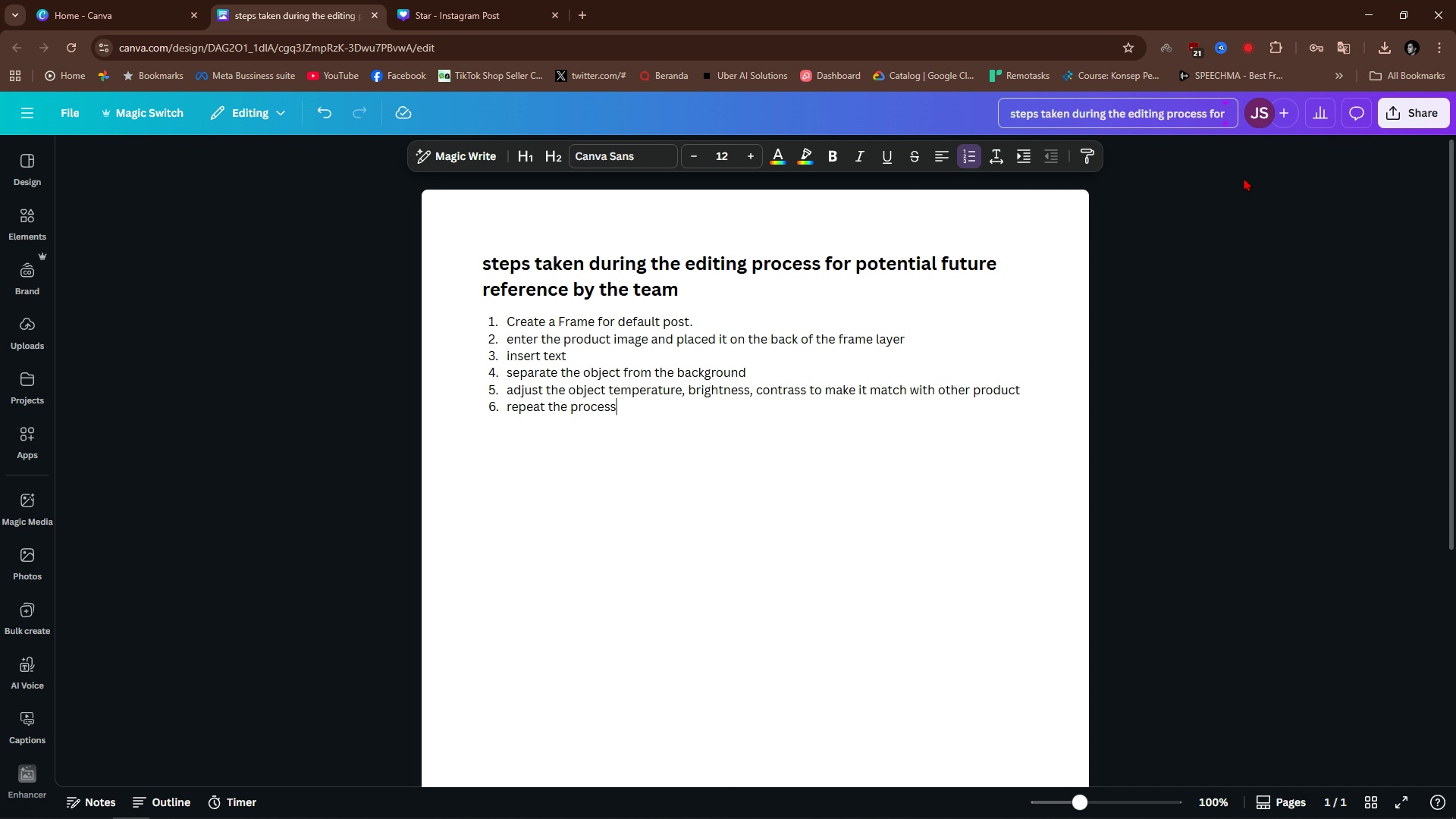 
key(Backspace)
 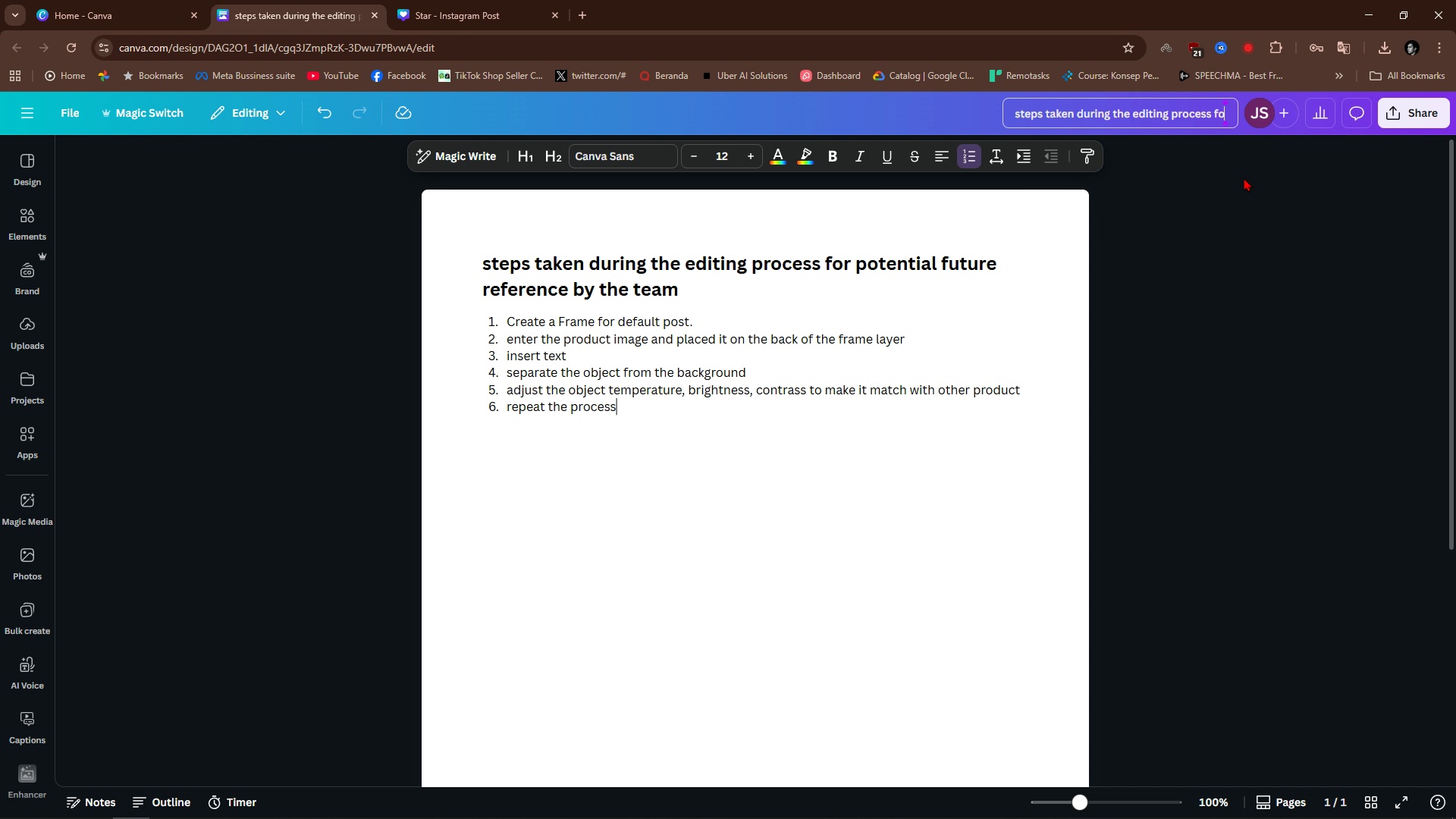 
key(Backspace)
 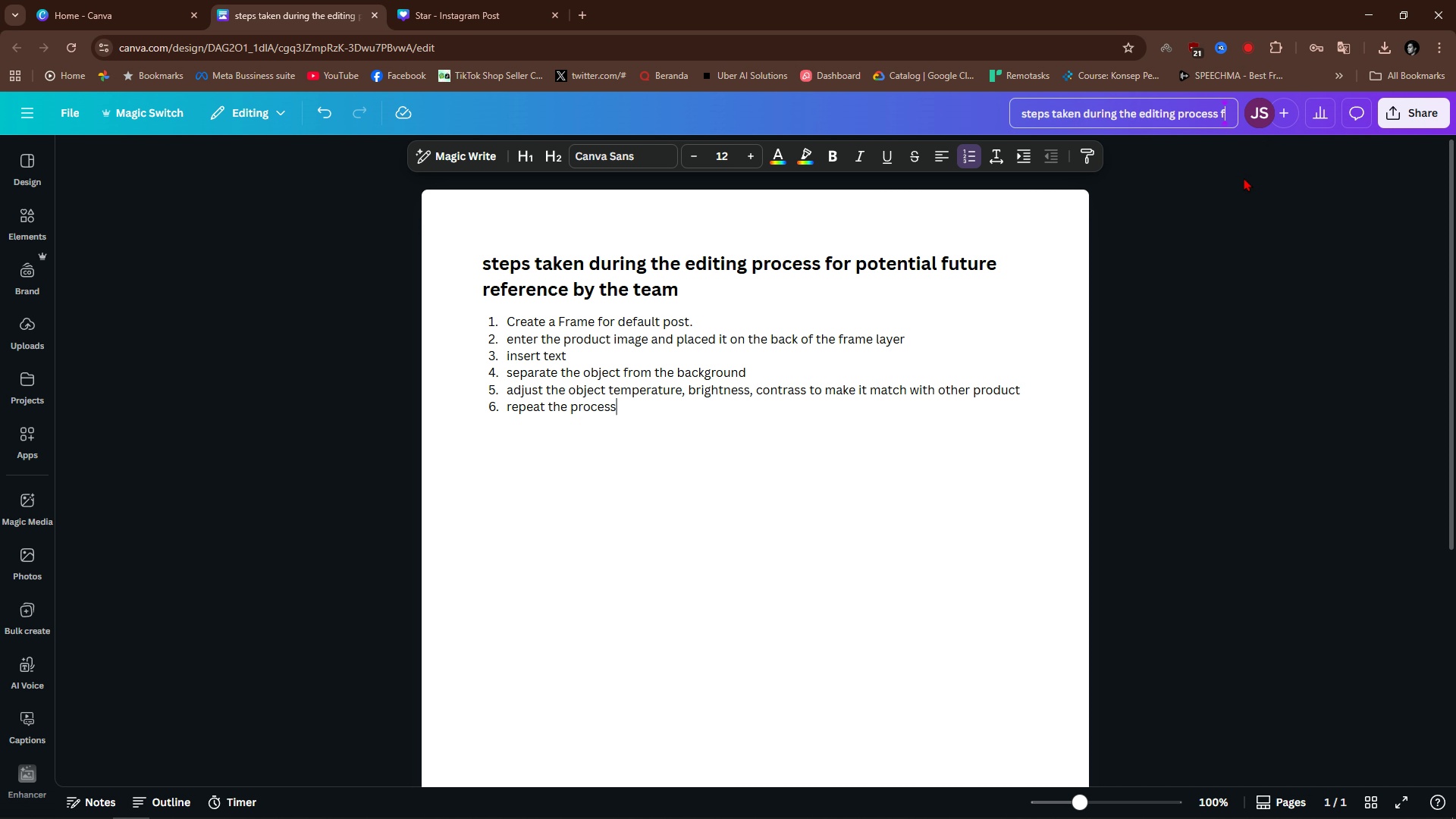 
hold_key(key=Backspace, duration=0.38)
 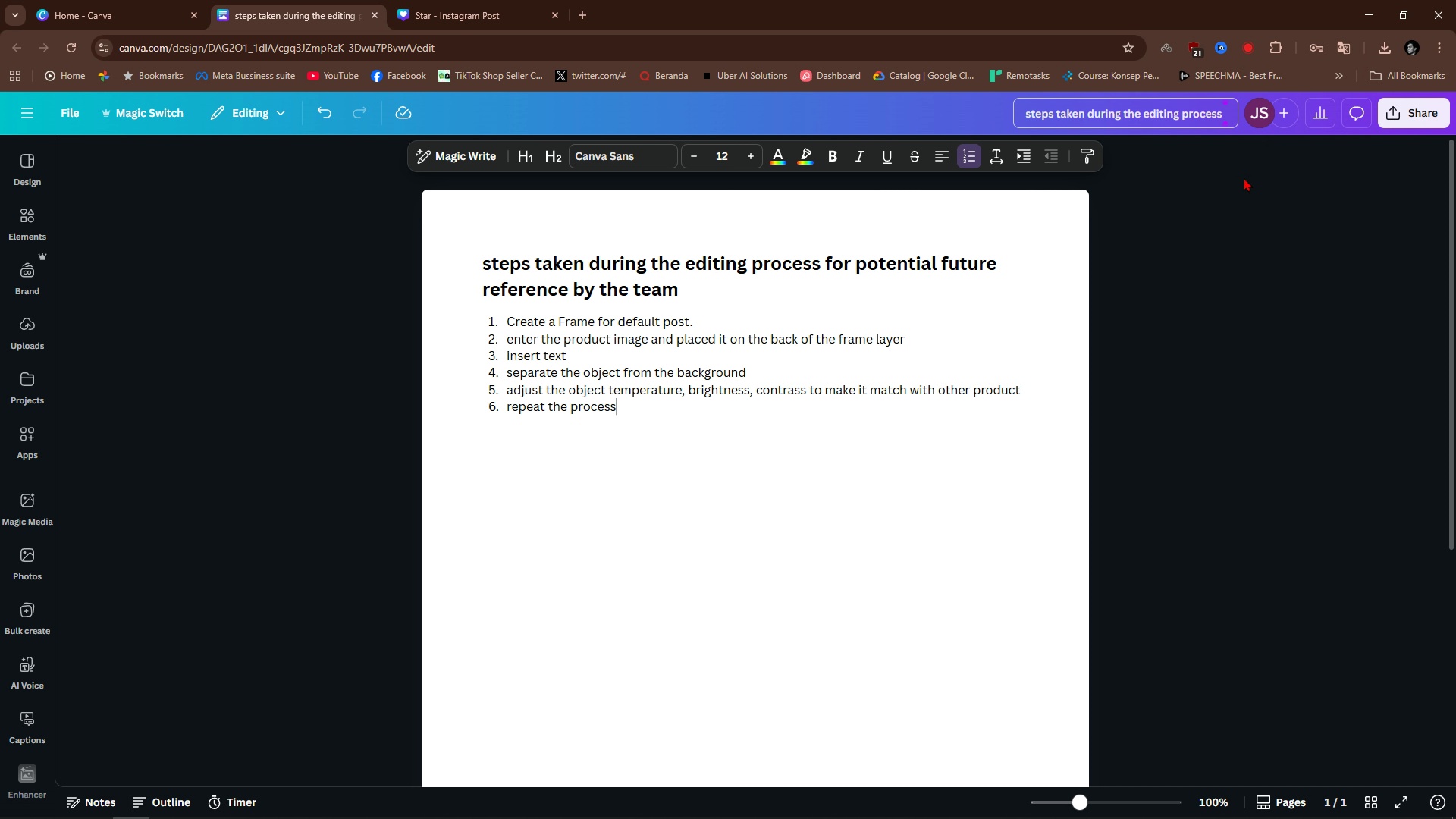 
key(Backspace)
 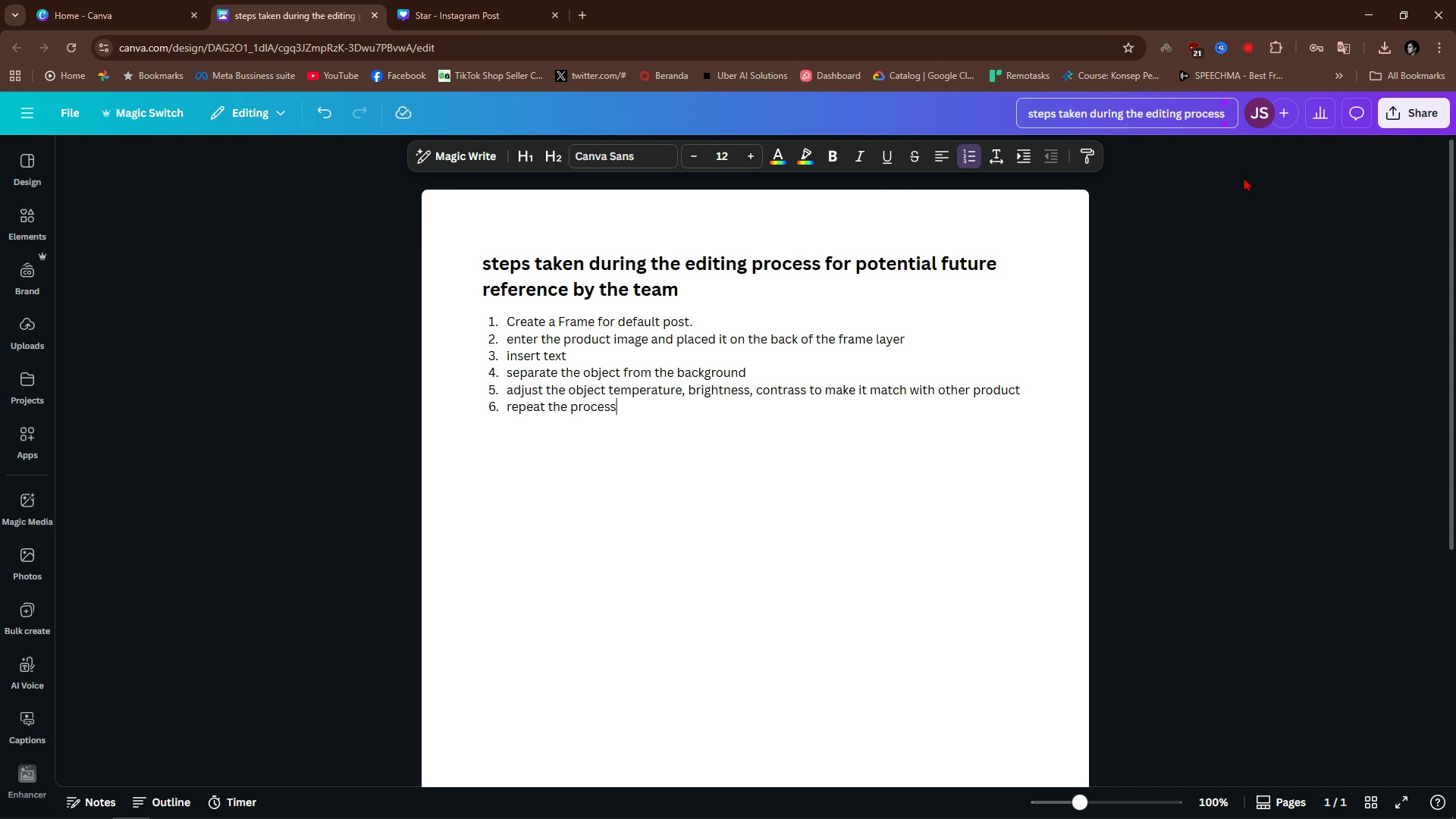 
key(Backspace)
 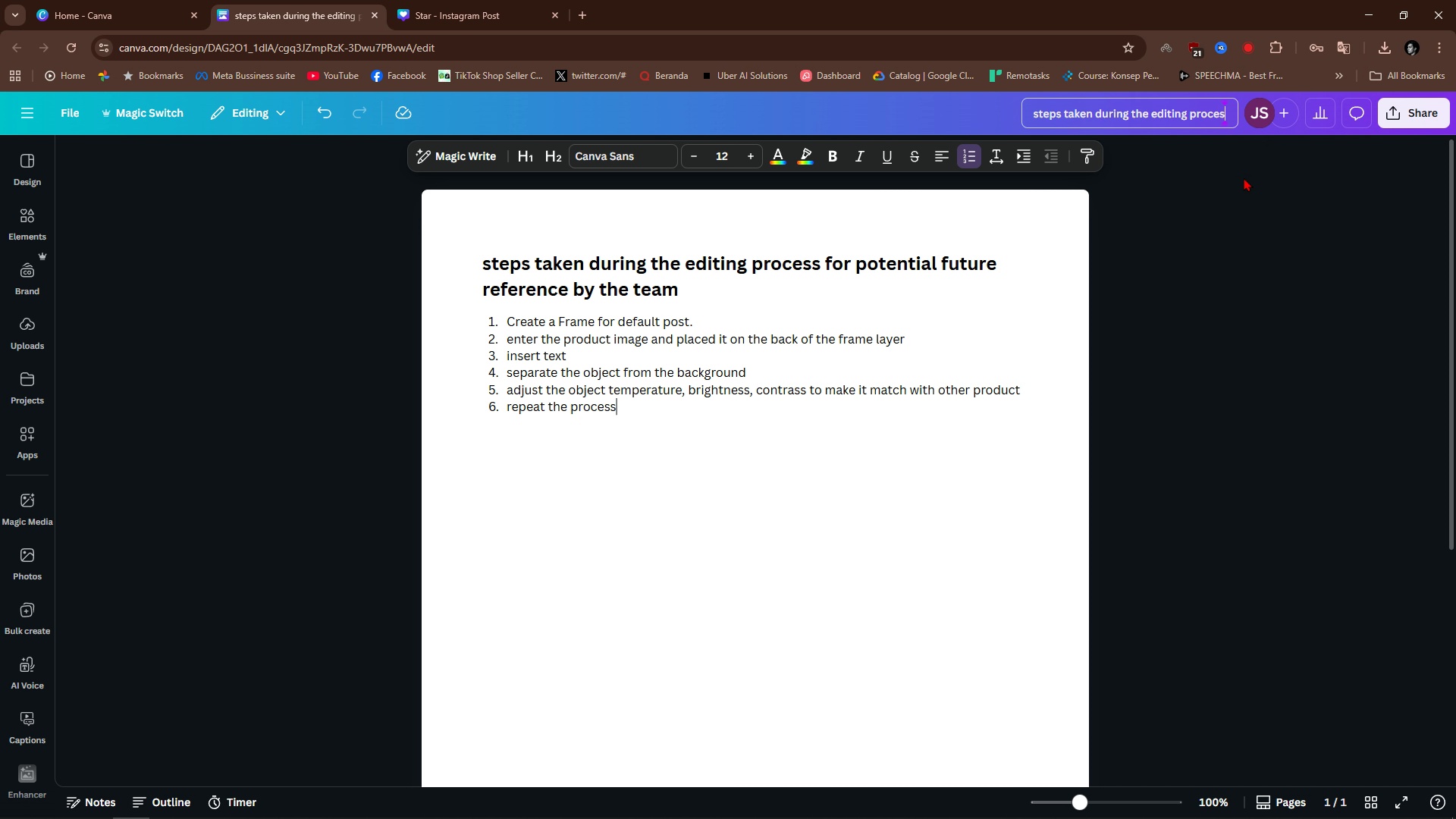 
key(Backspace)
 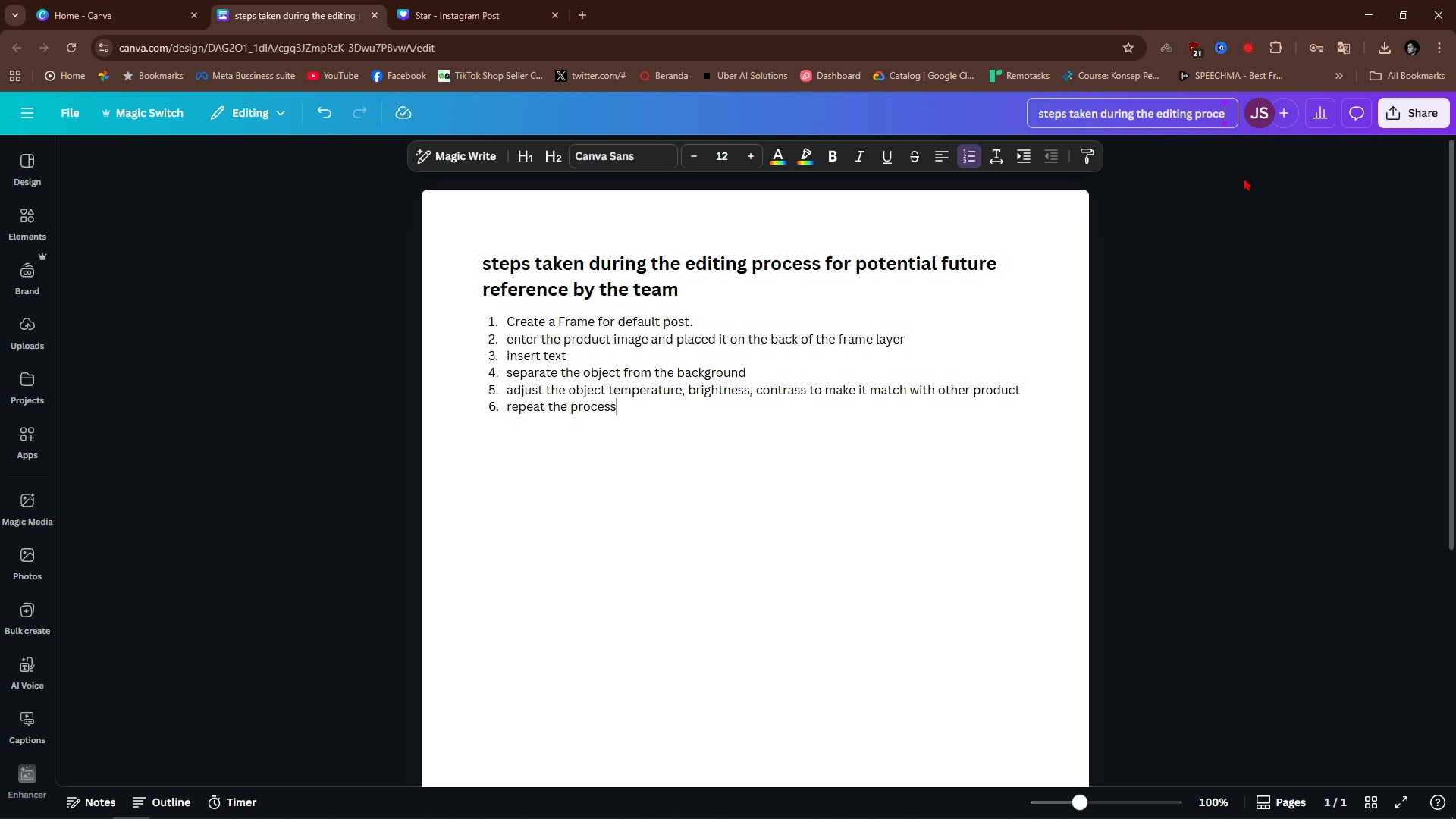 
key(Backspace)
 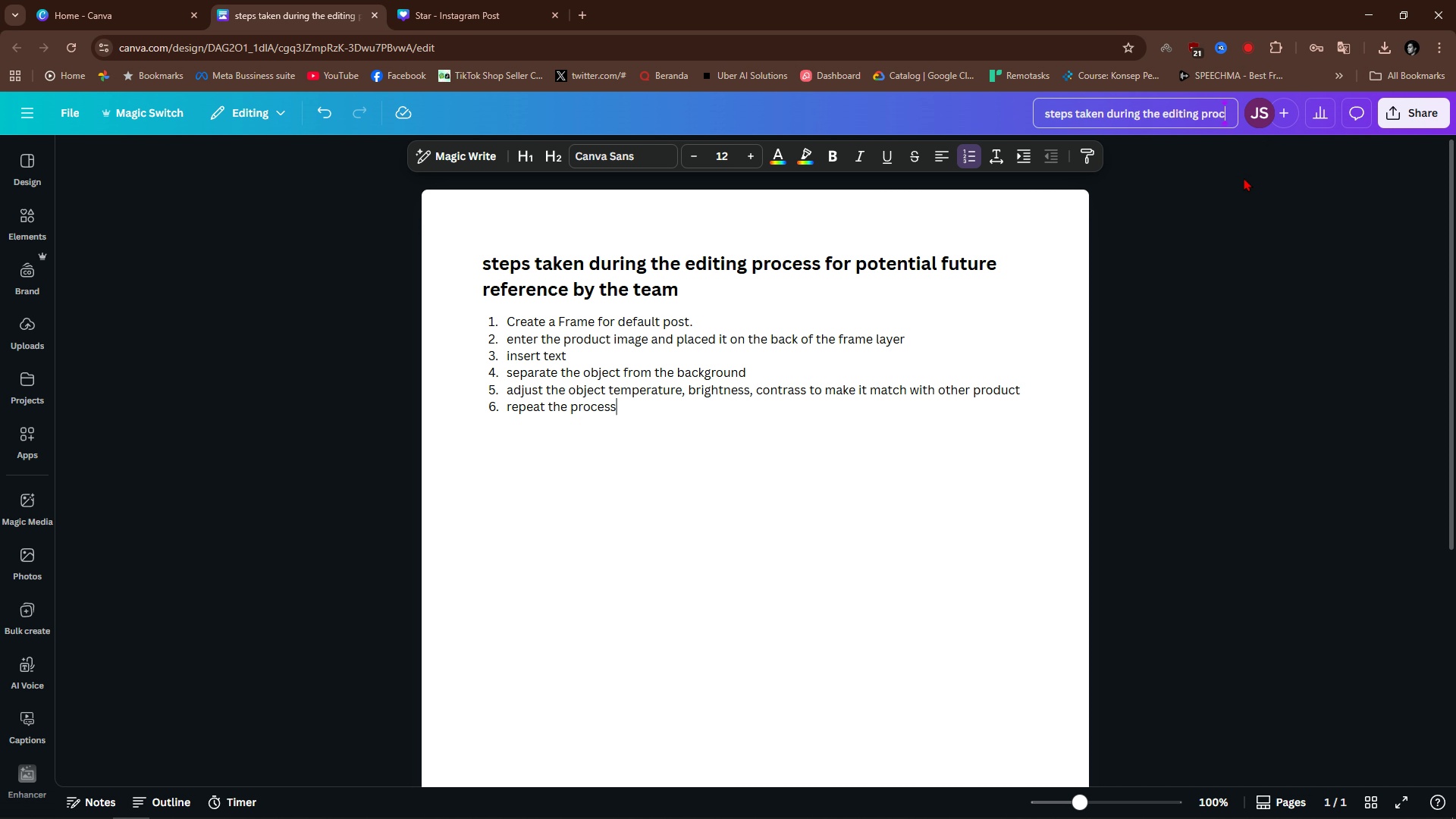 
key(Backspace)
 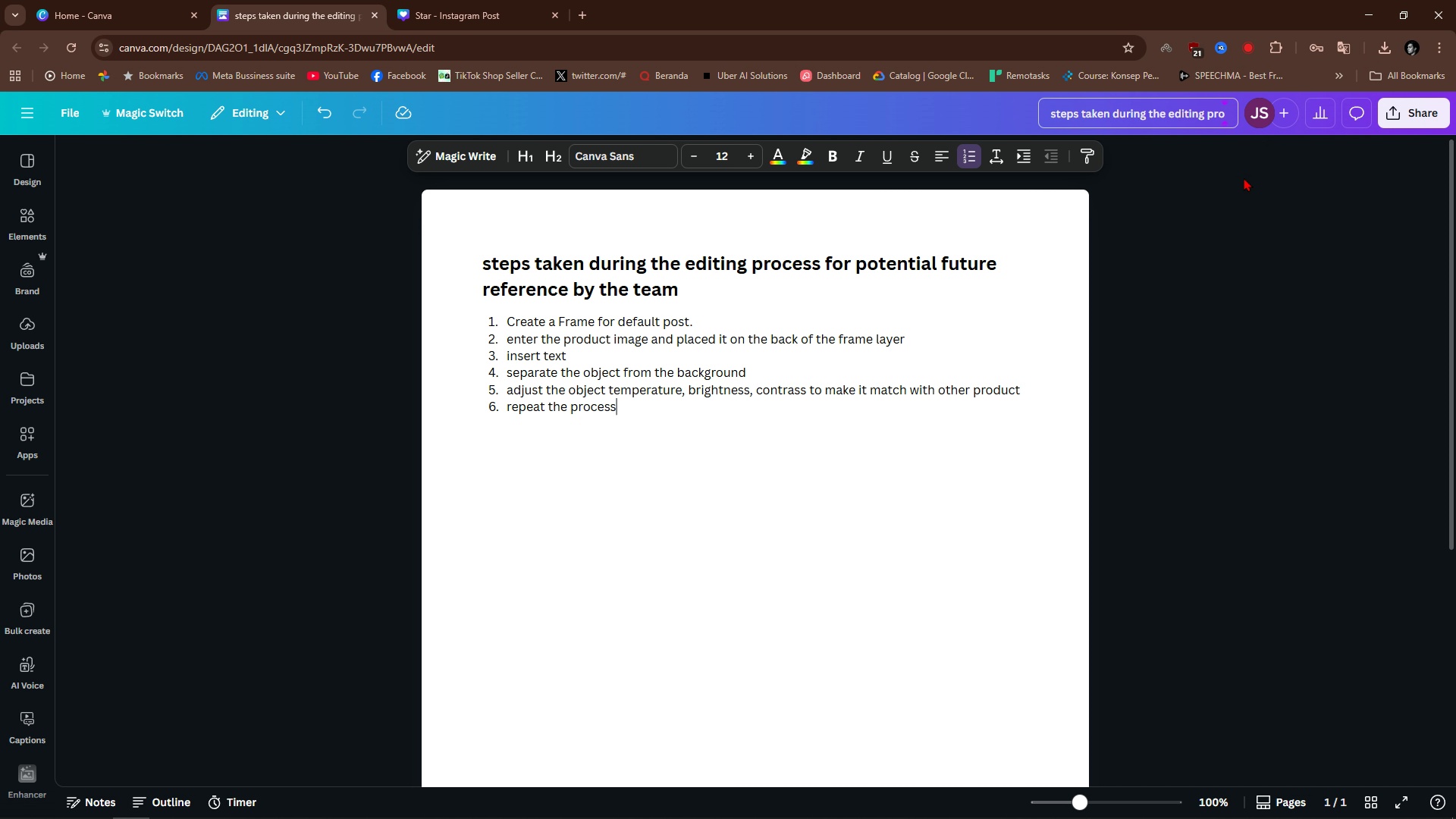 
key(Backspace)
 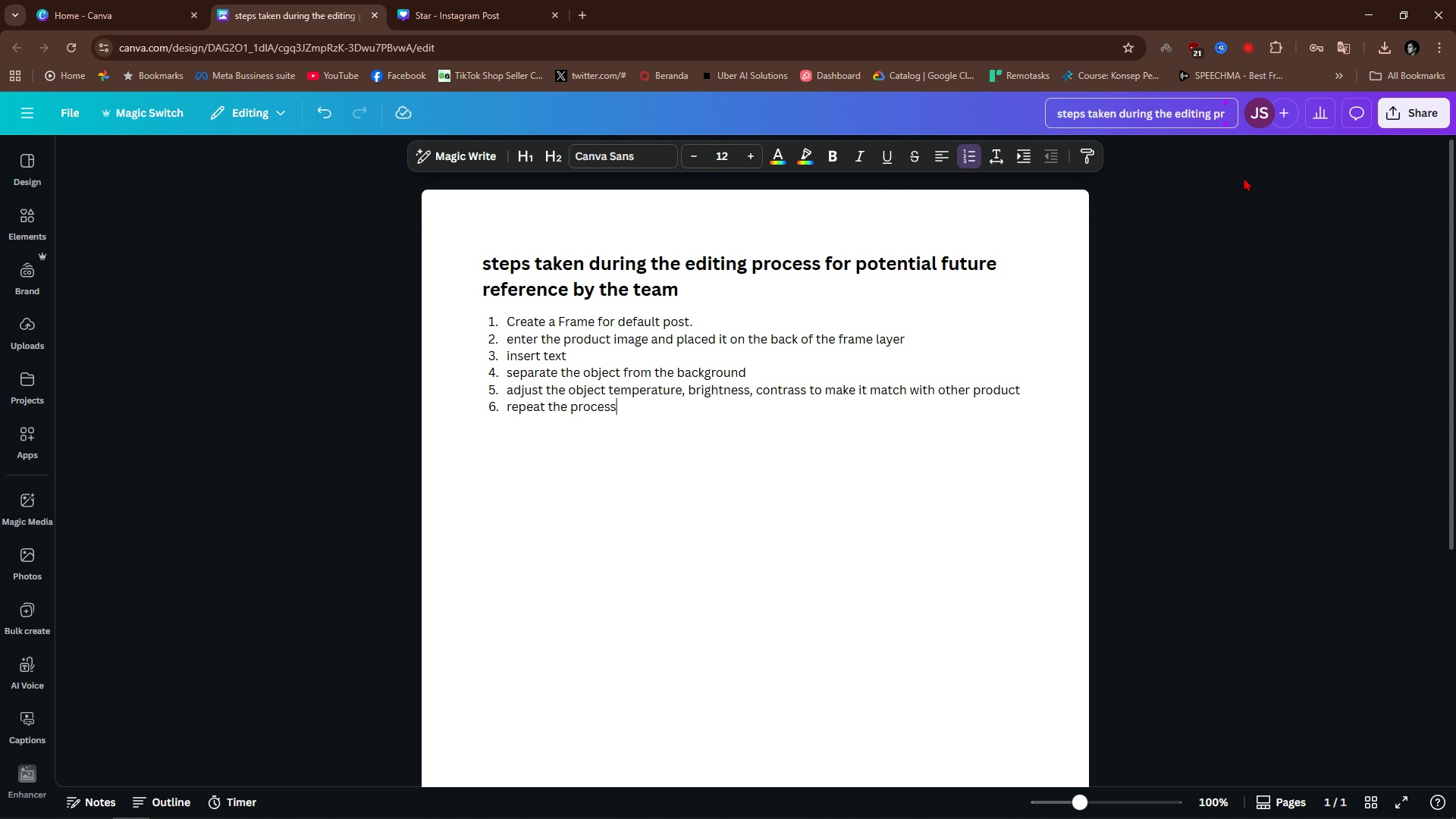 
key(Backspace)
 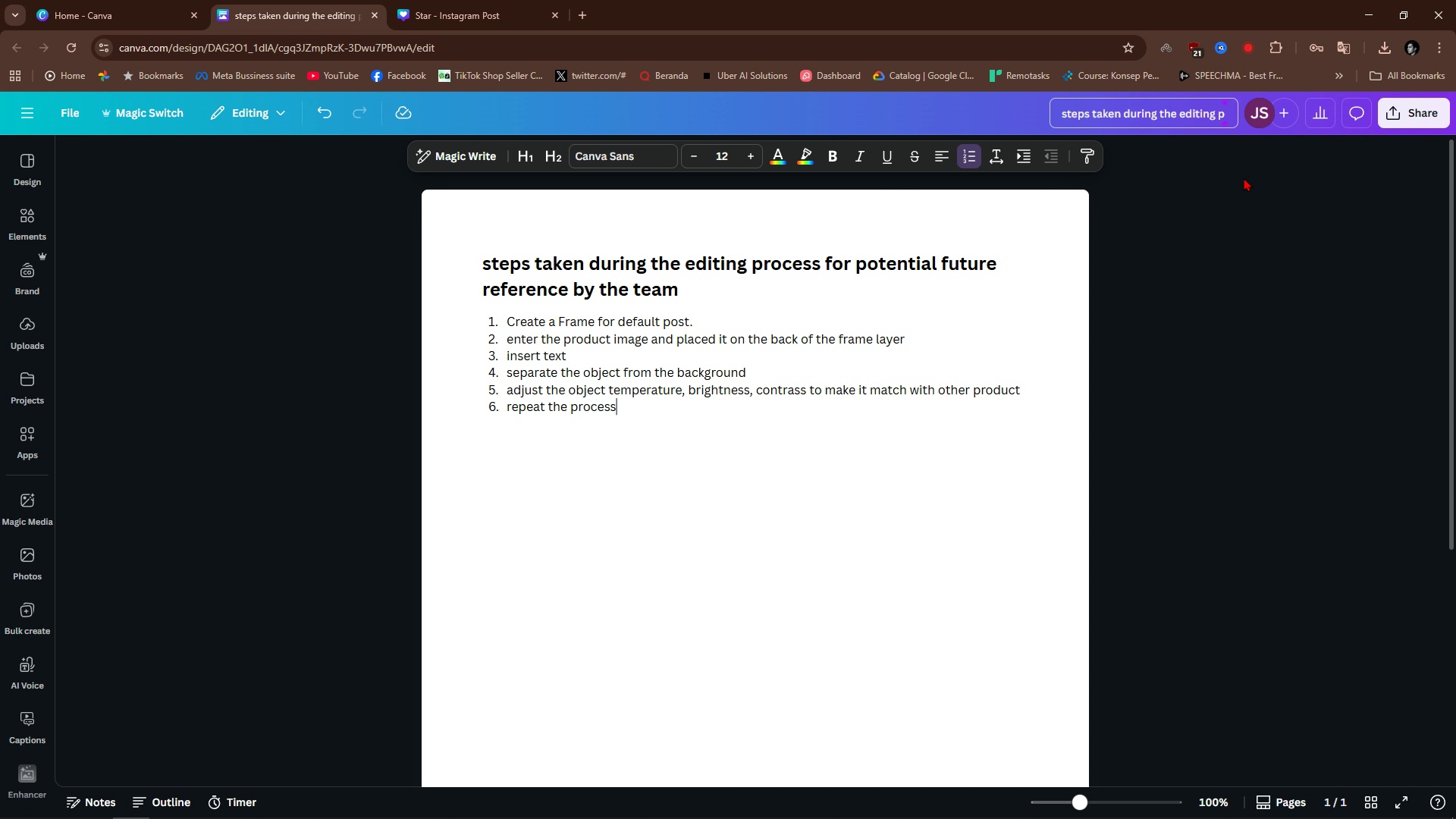 
key(Backspace)
 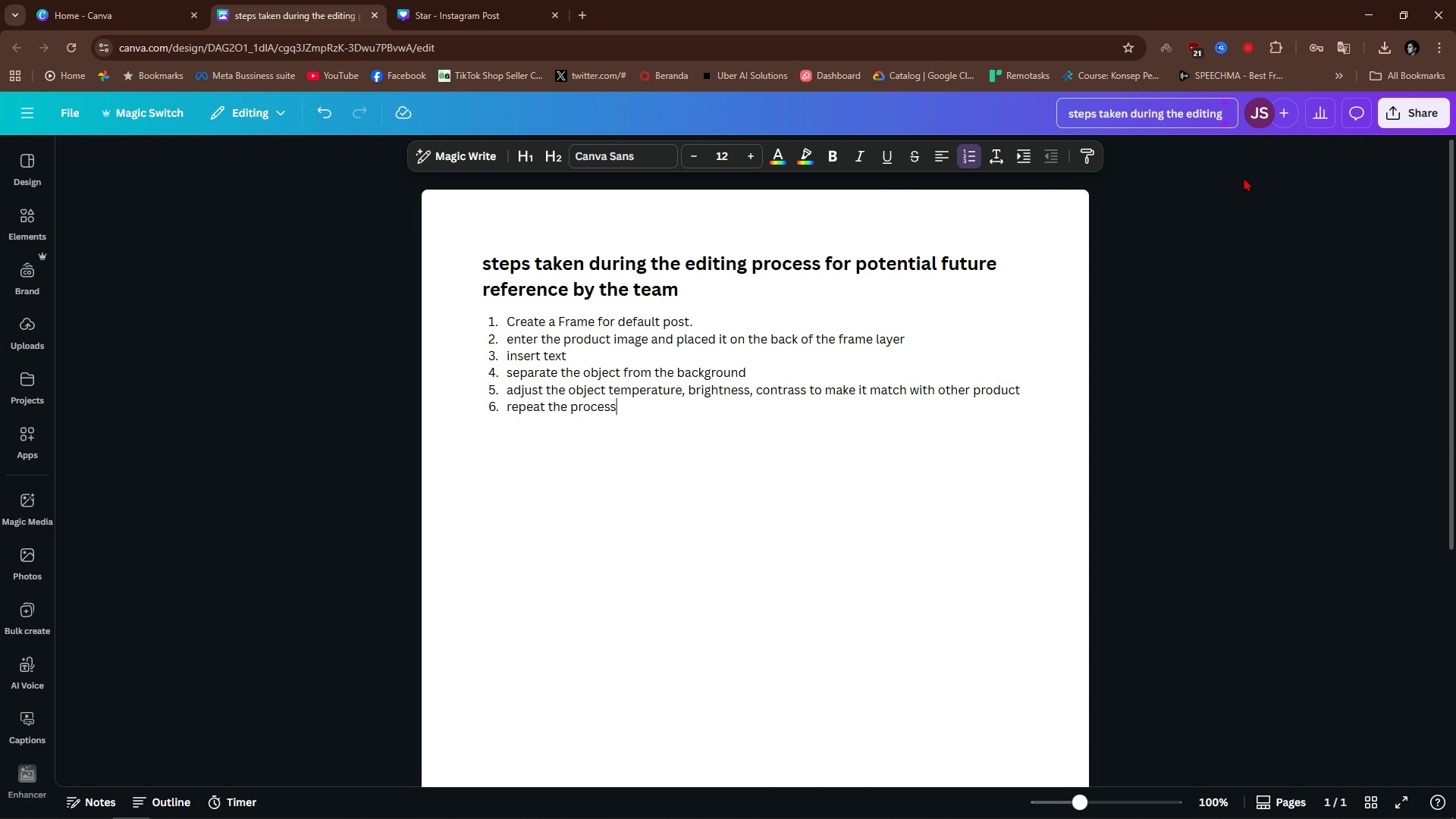 
key(Backspace)
 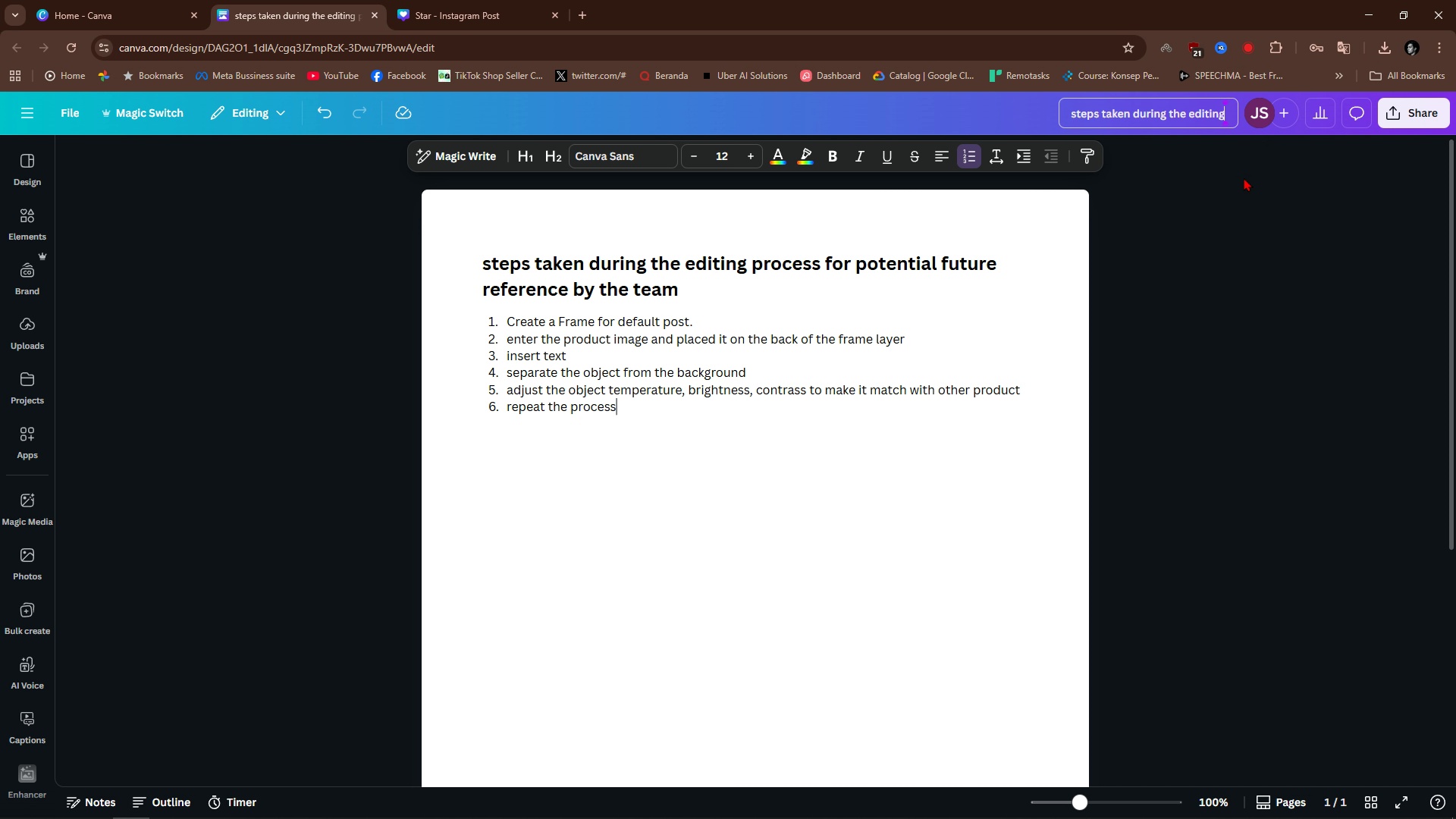 
key(Backspace)
 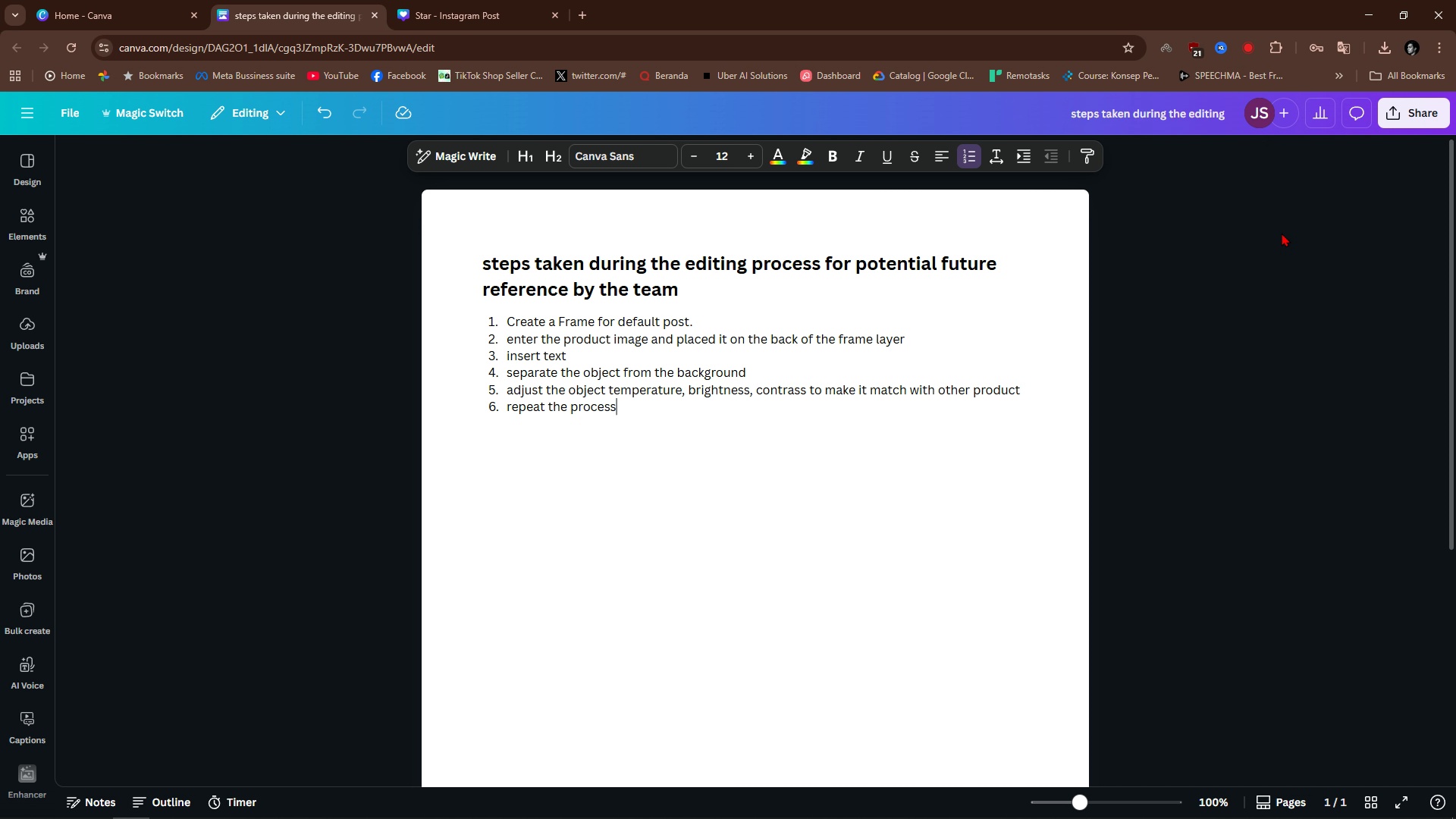 
left_click([1282, 233])
 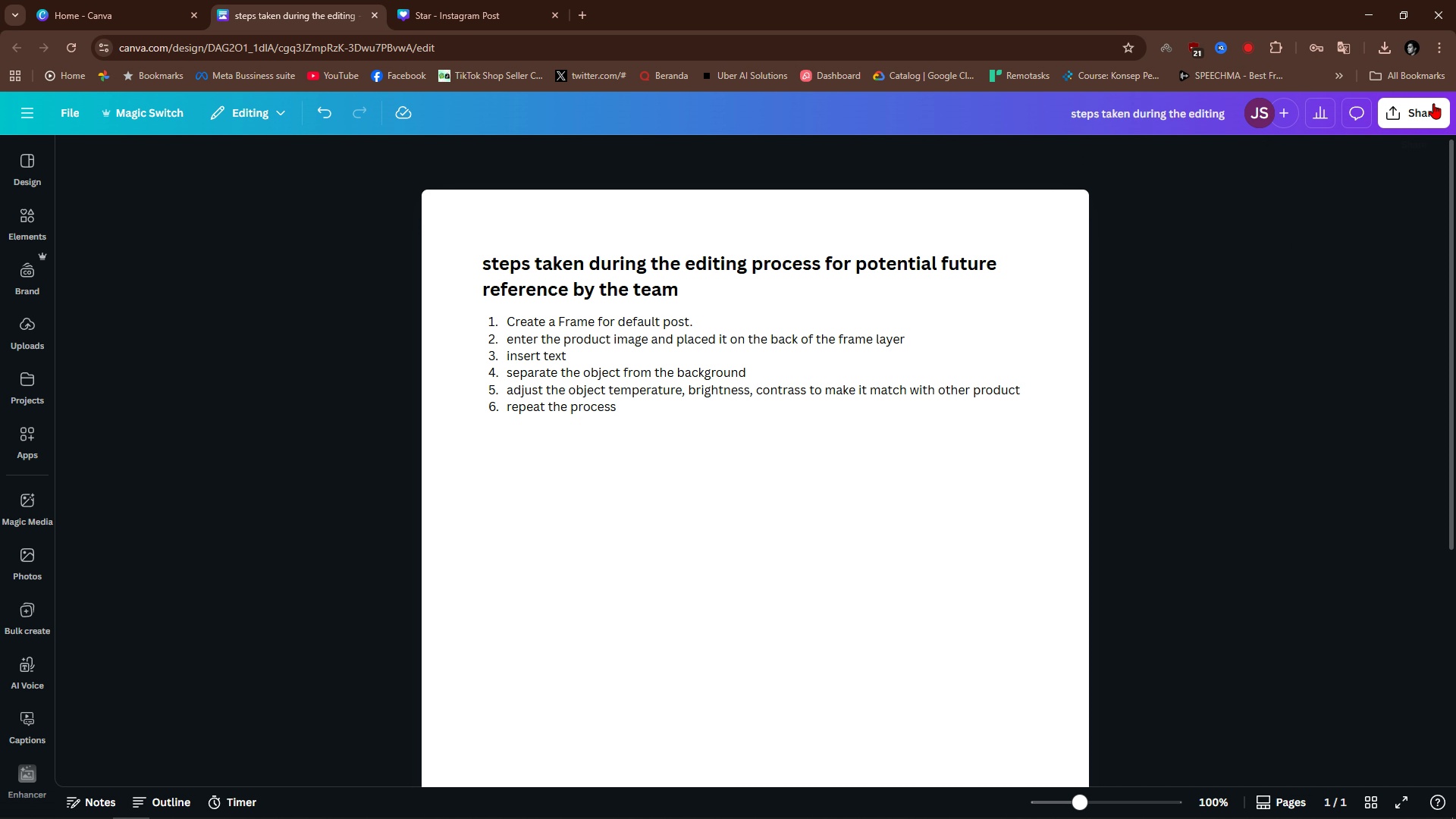 
left_click([1433, 103])
 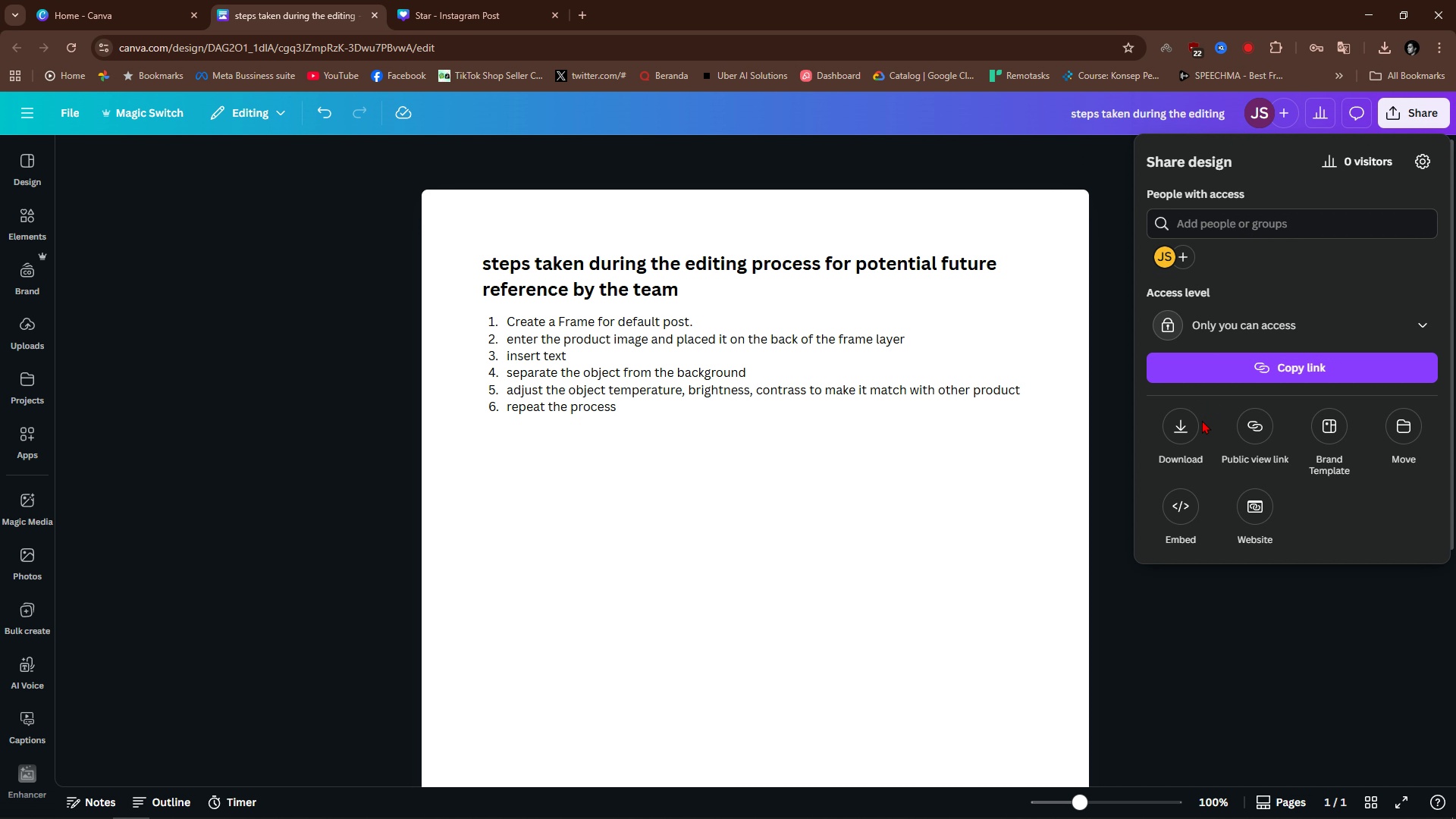 
double_click([1181, 430])
 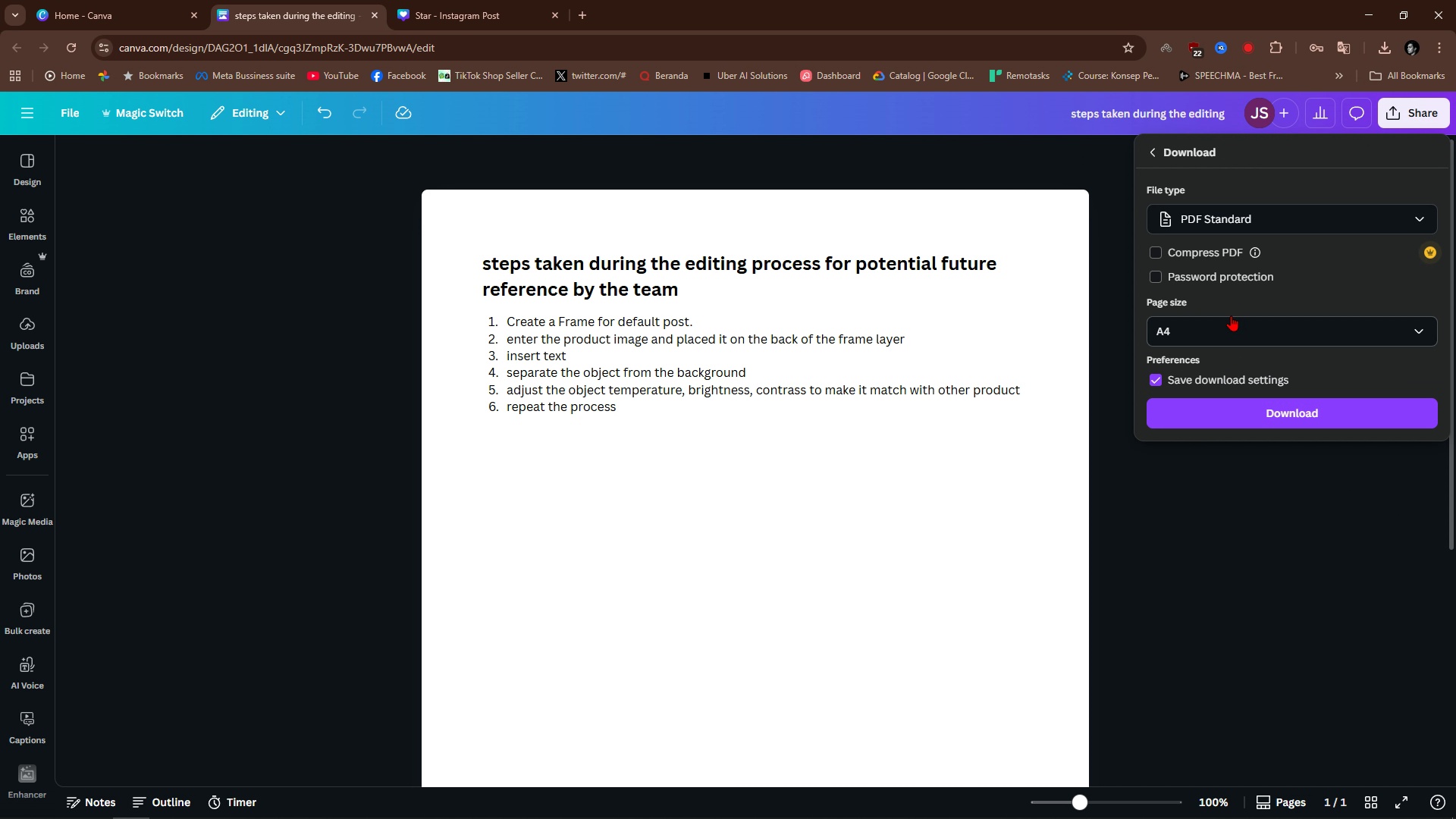 
key(Alt+AltLeft)
 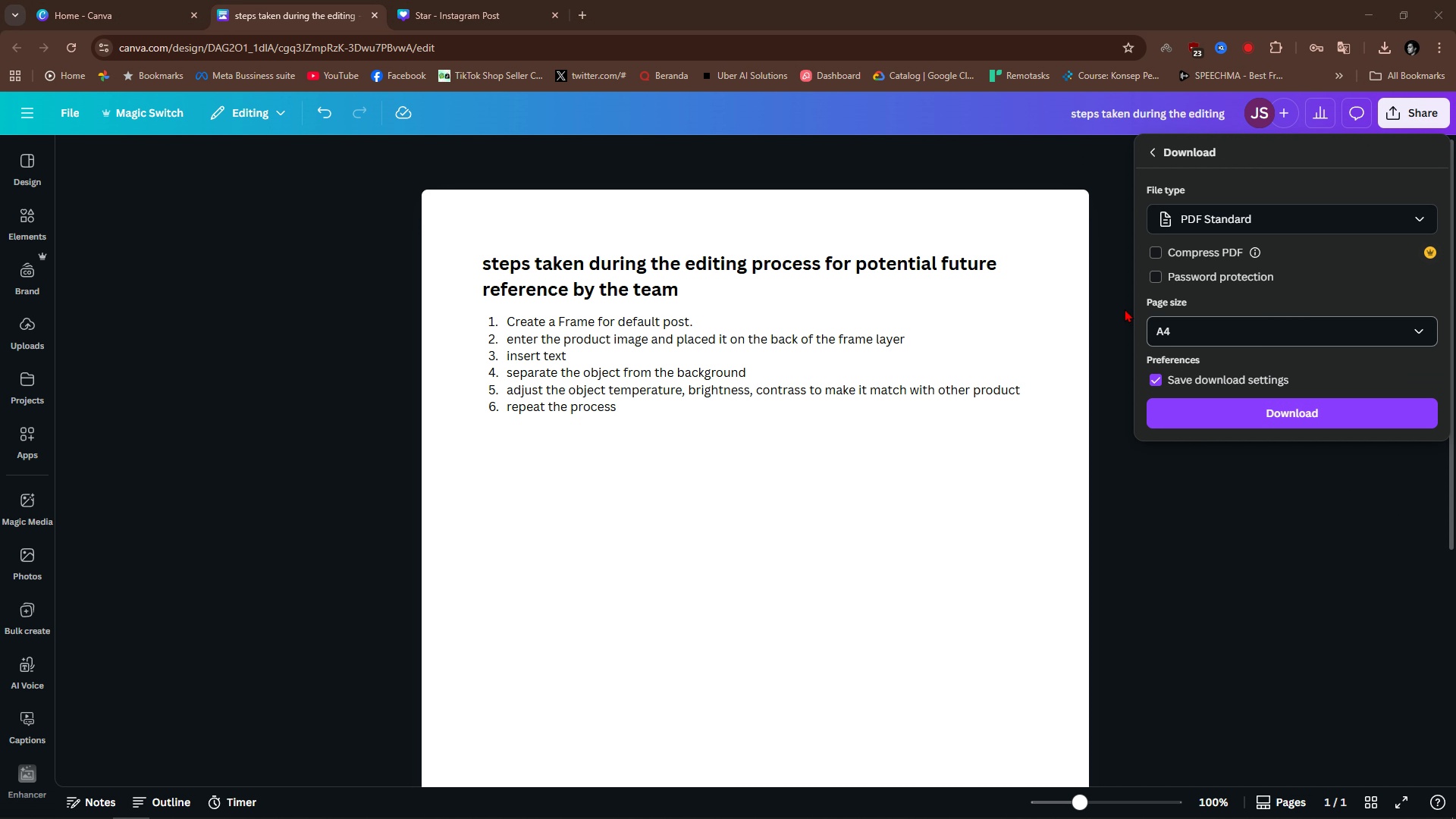 
key(Alt+Tab)
 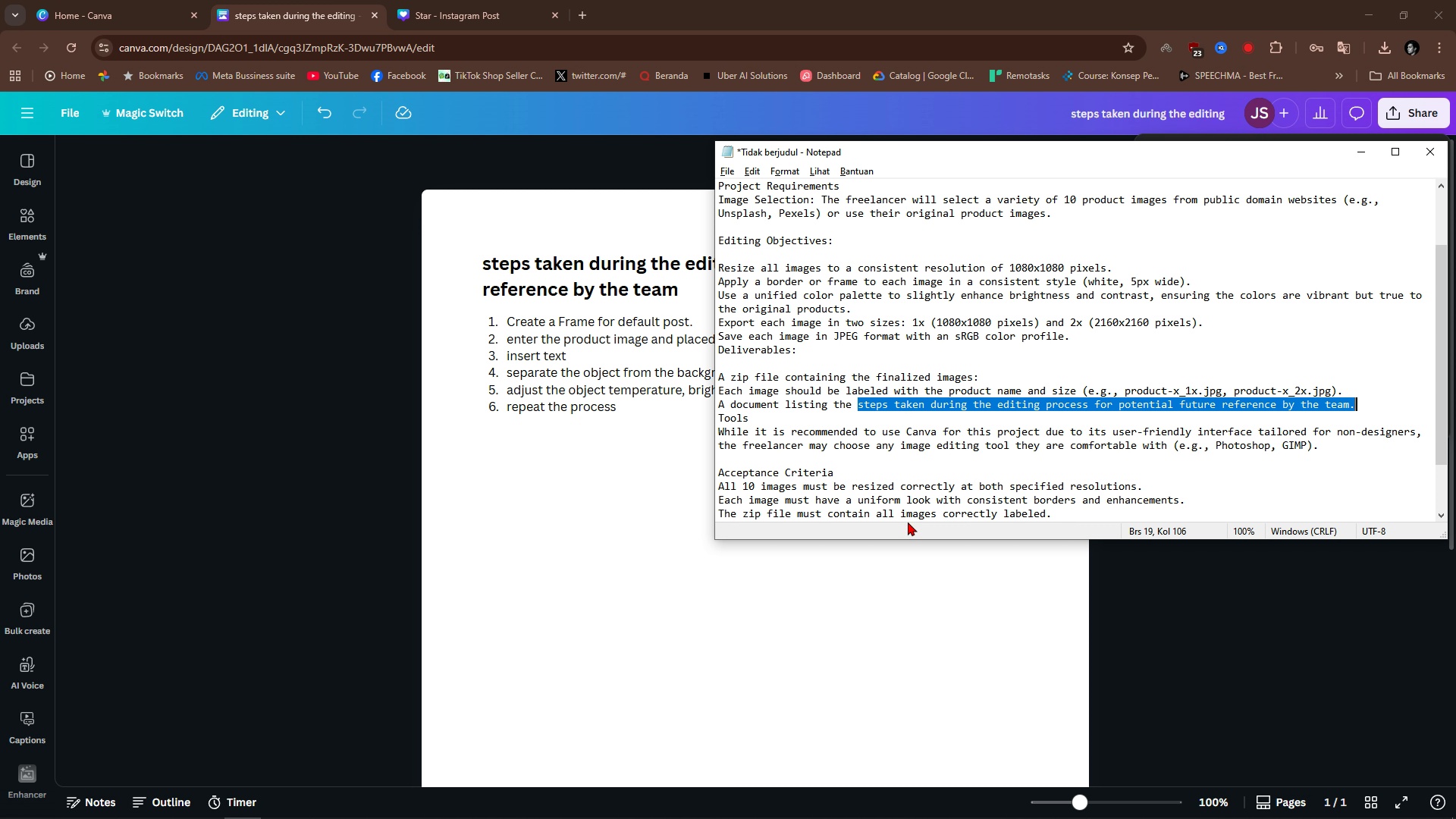 
key(Alt+AltLeft)
 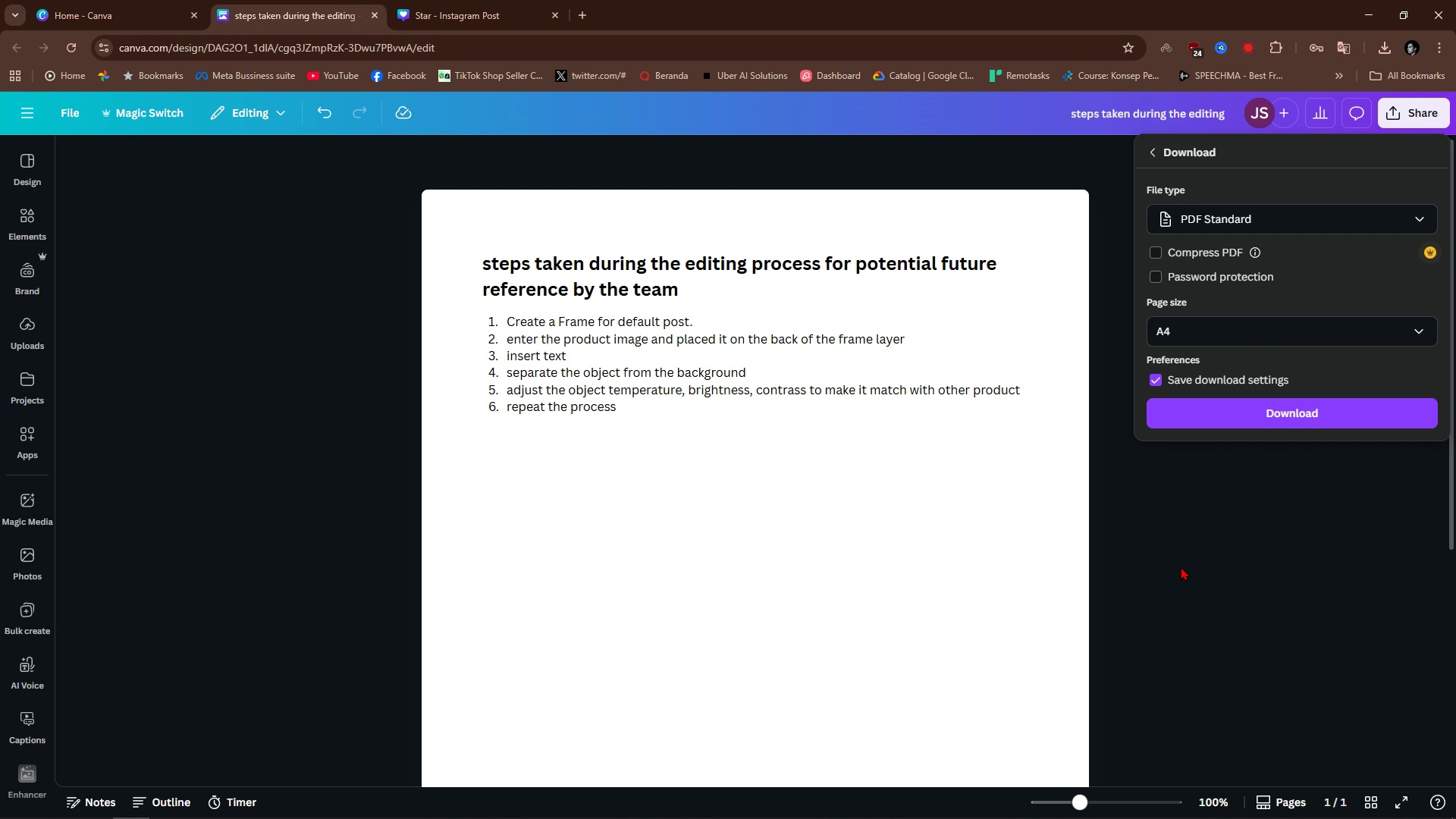 
key(Alt+Tab)
 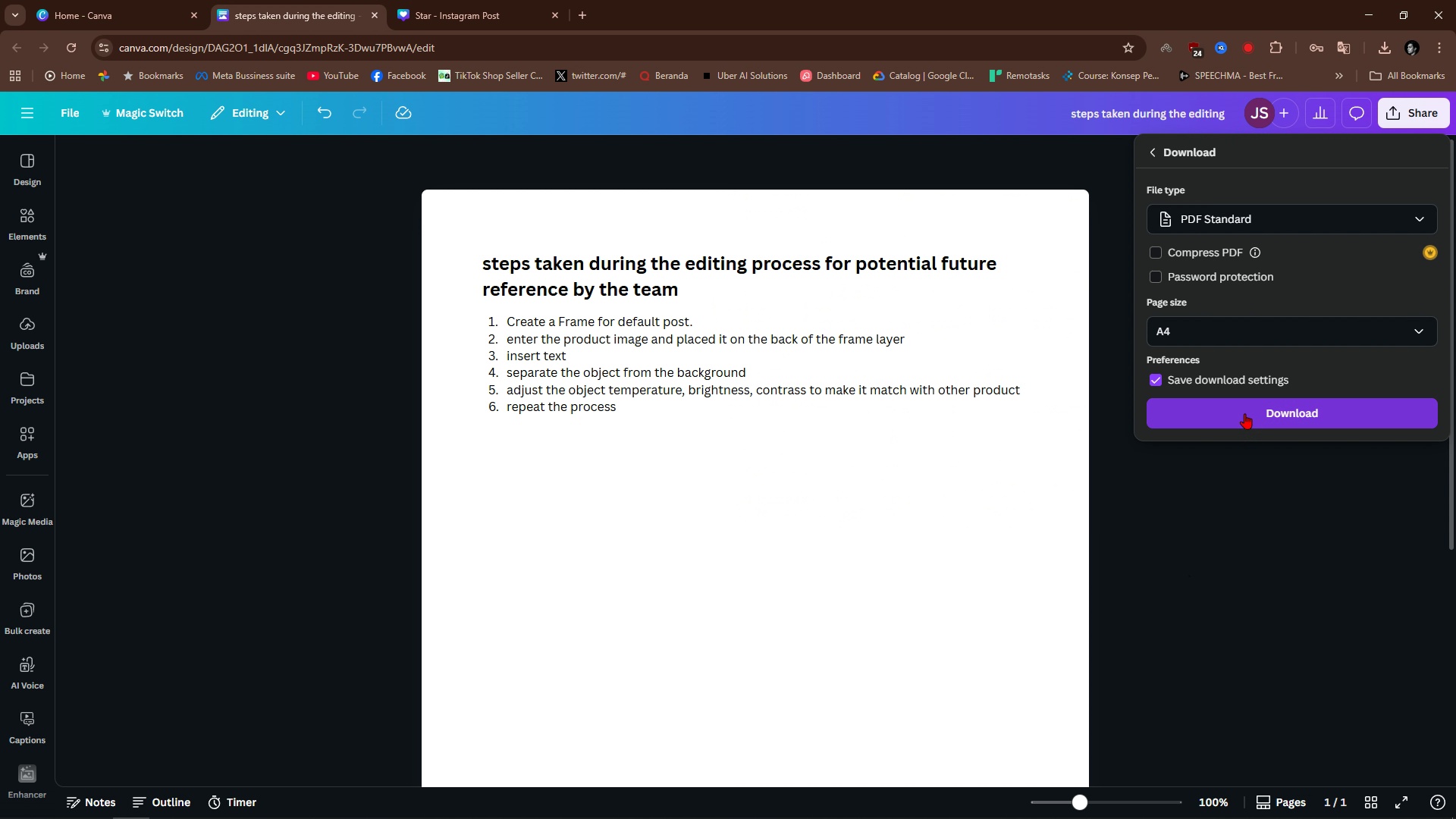 
left_click([1244, 413])
 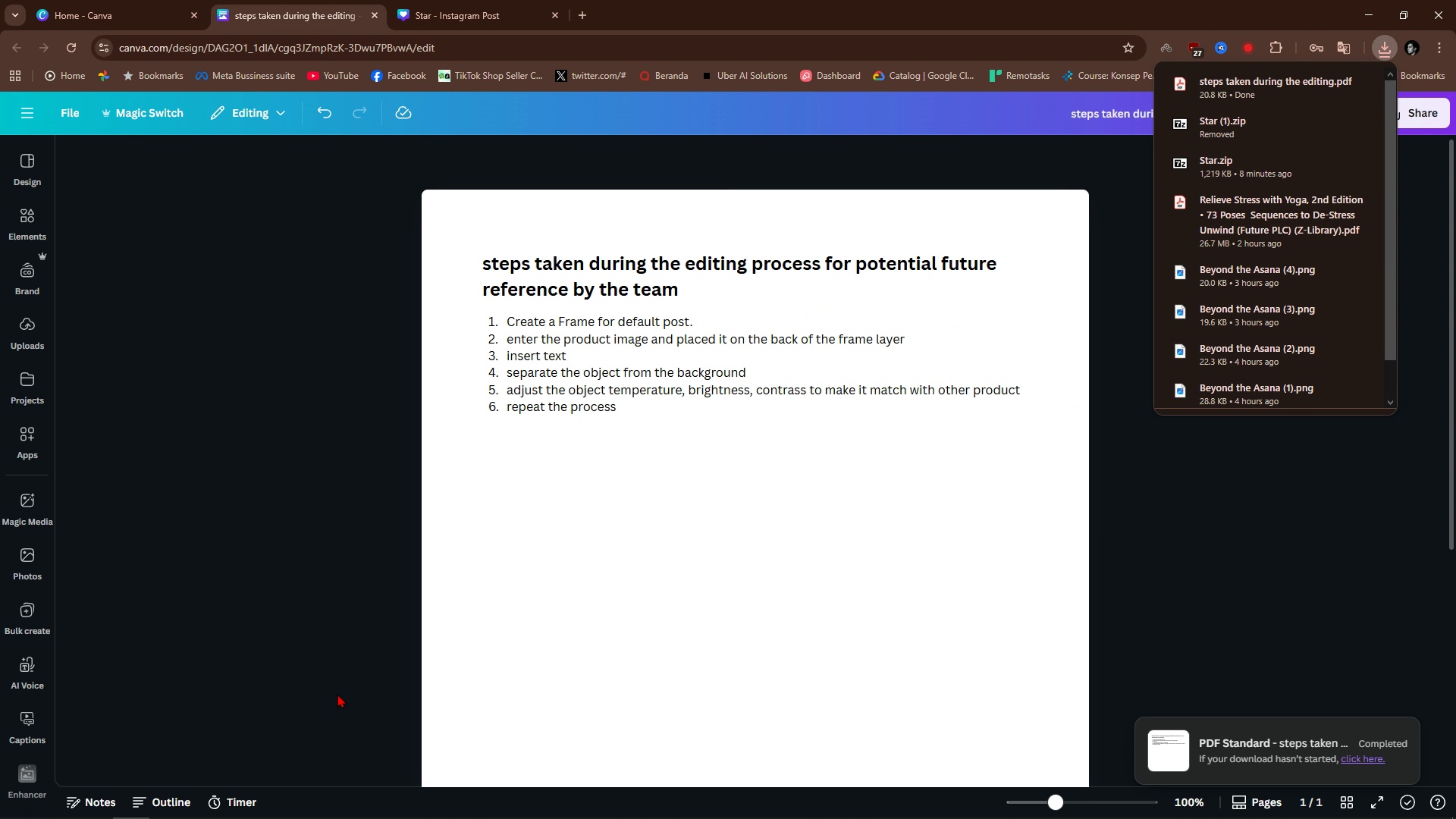 
wait(5.73)
 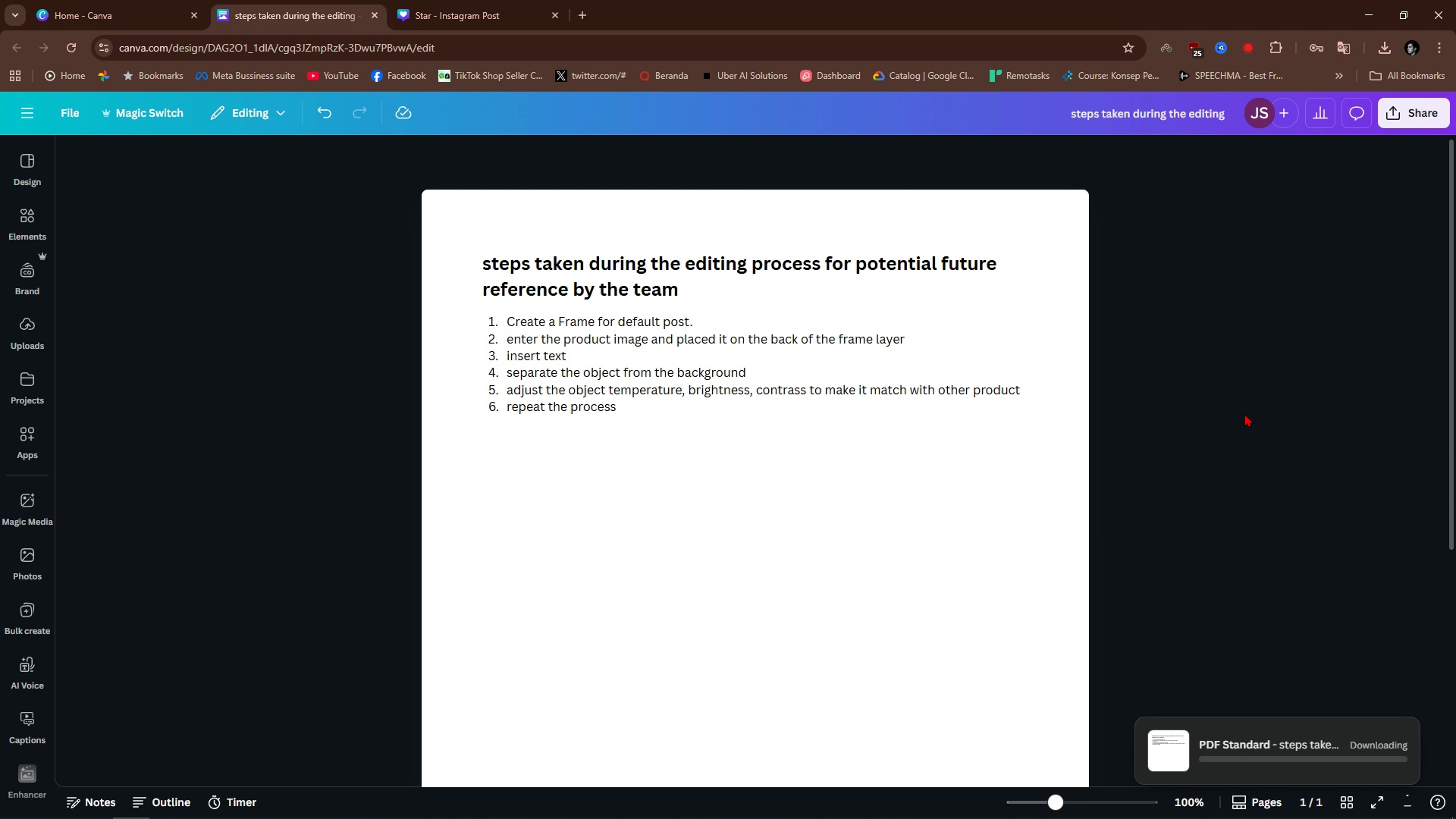 
left_click([50, 814])
 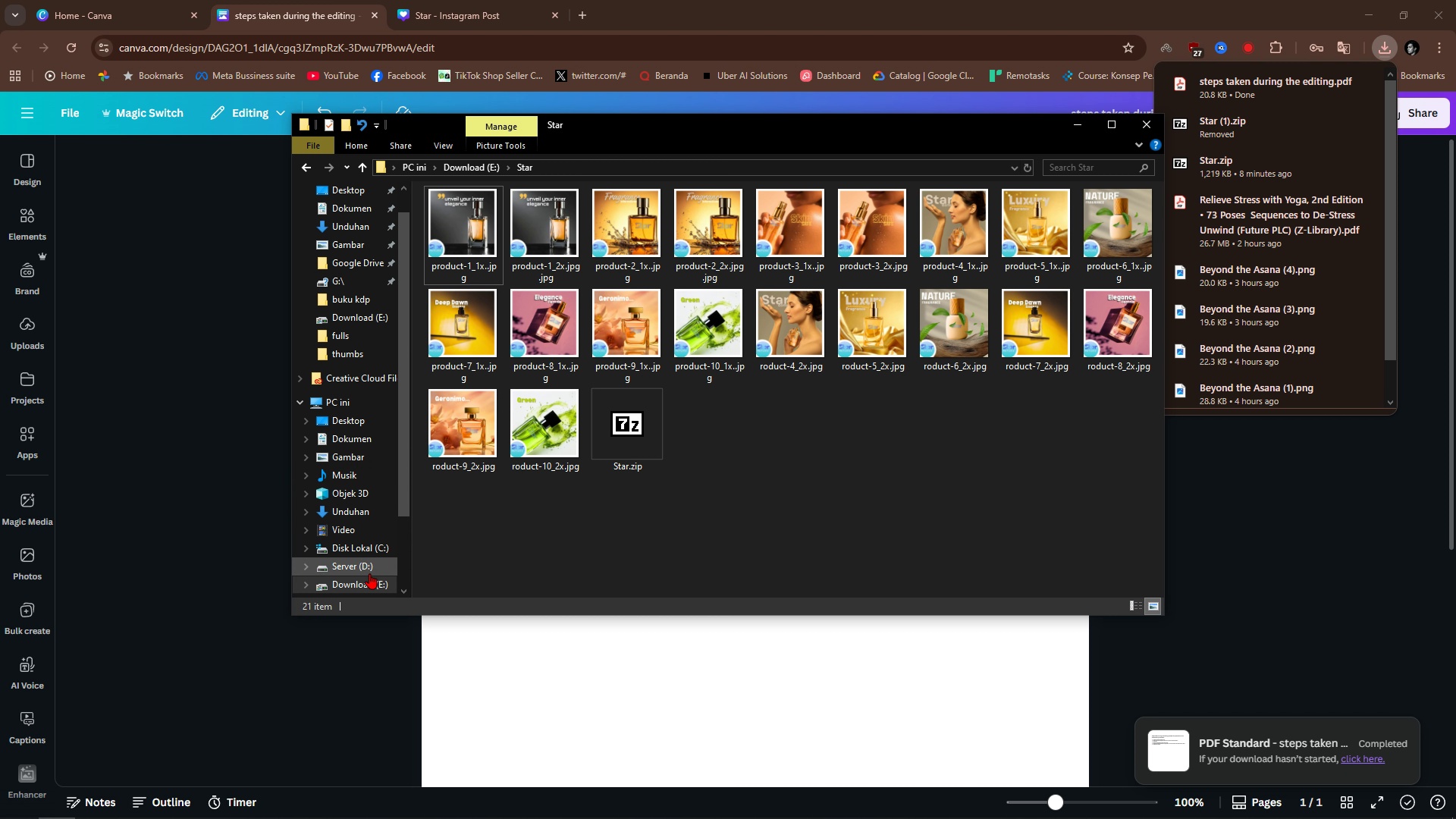 
left_click([359, 591])
 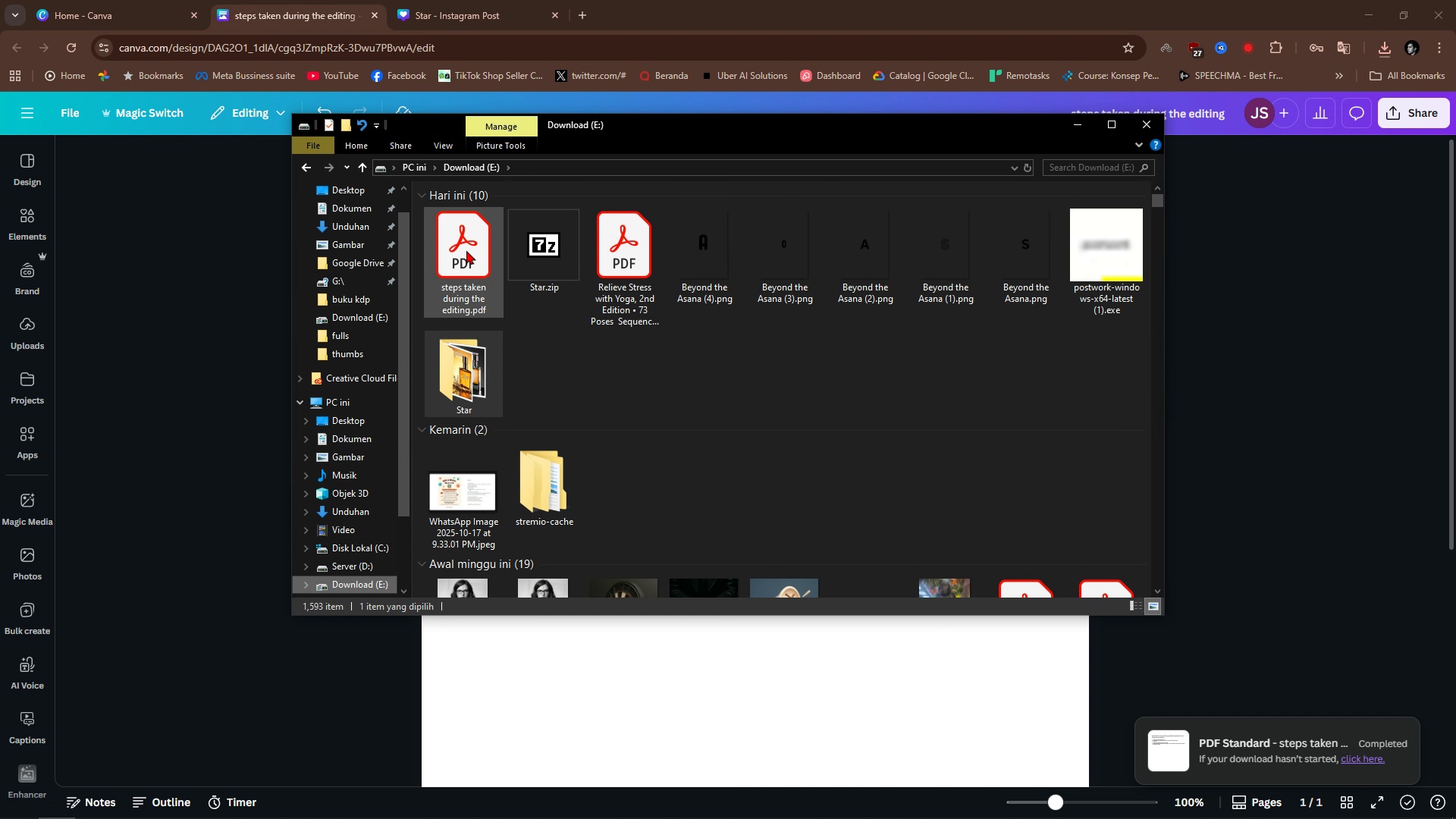 
left_click([467, 250])
 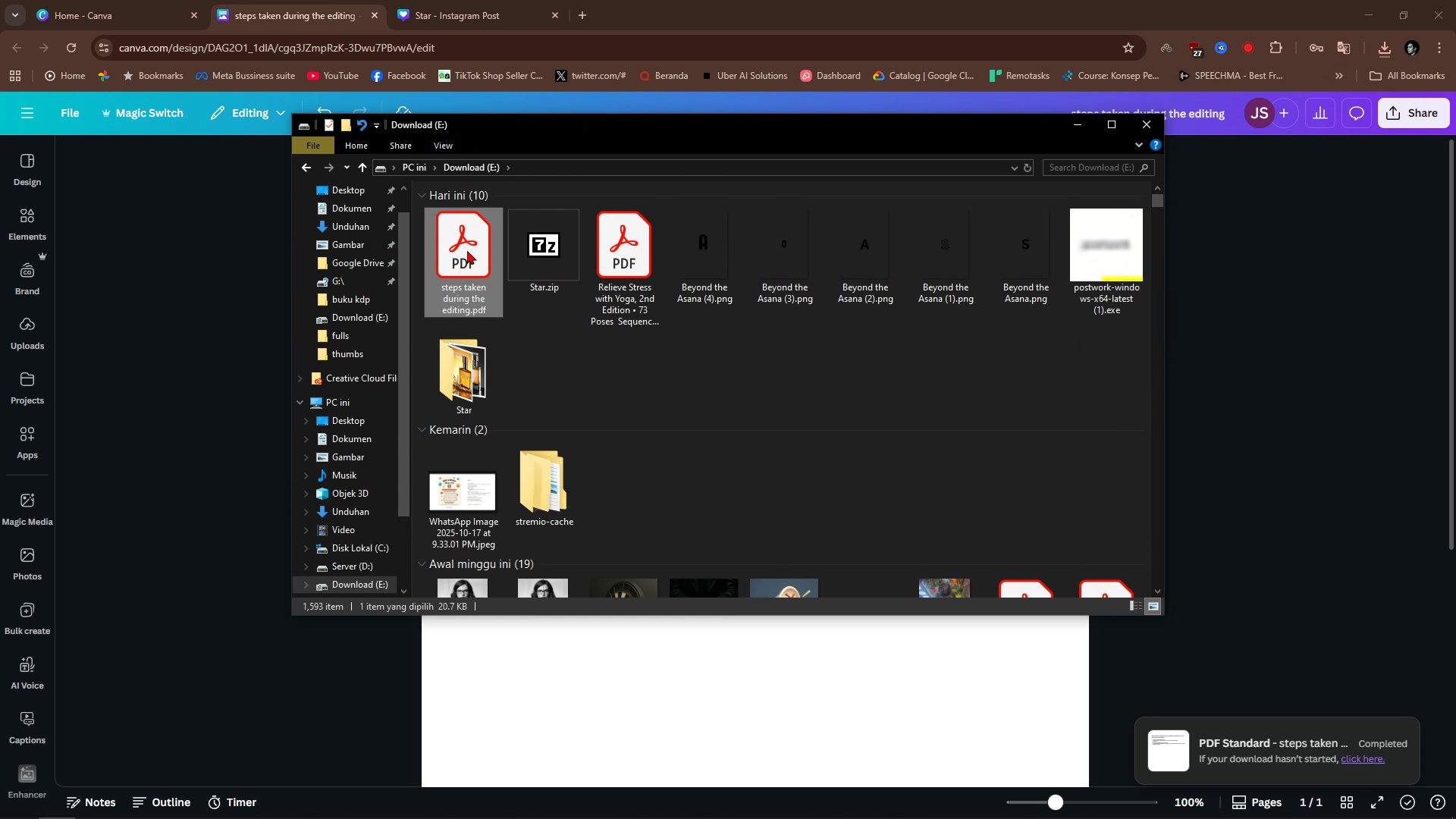 
key(Control+X)
 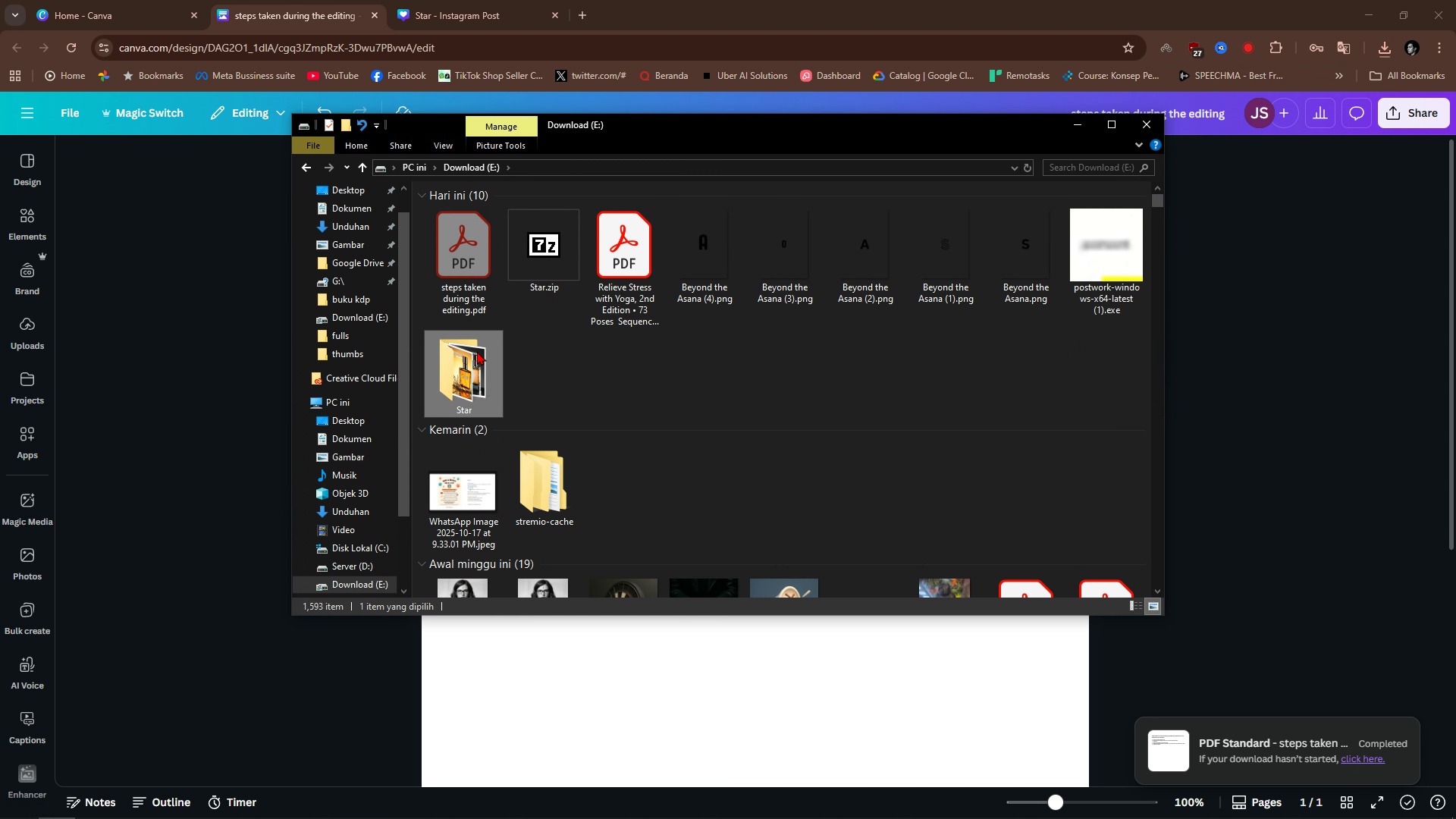 
double_click([477, 351])
 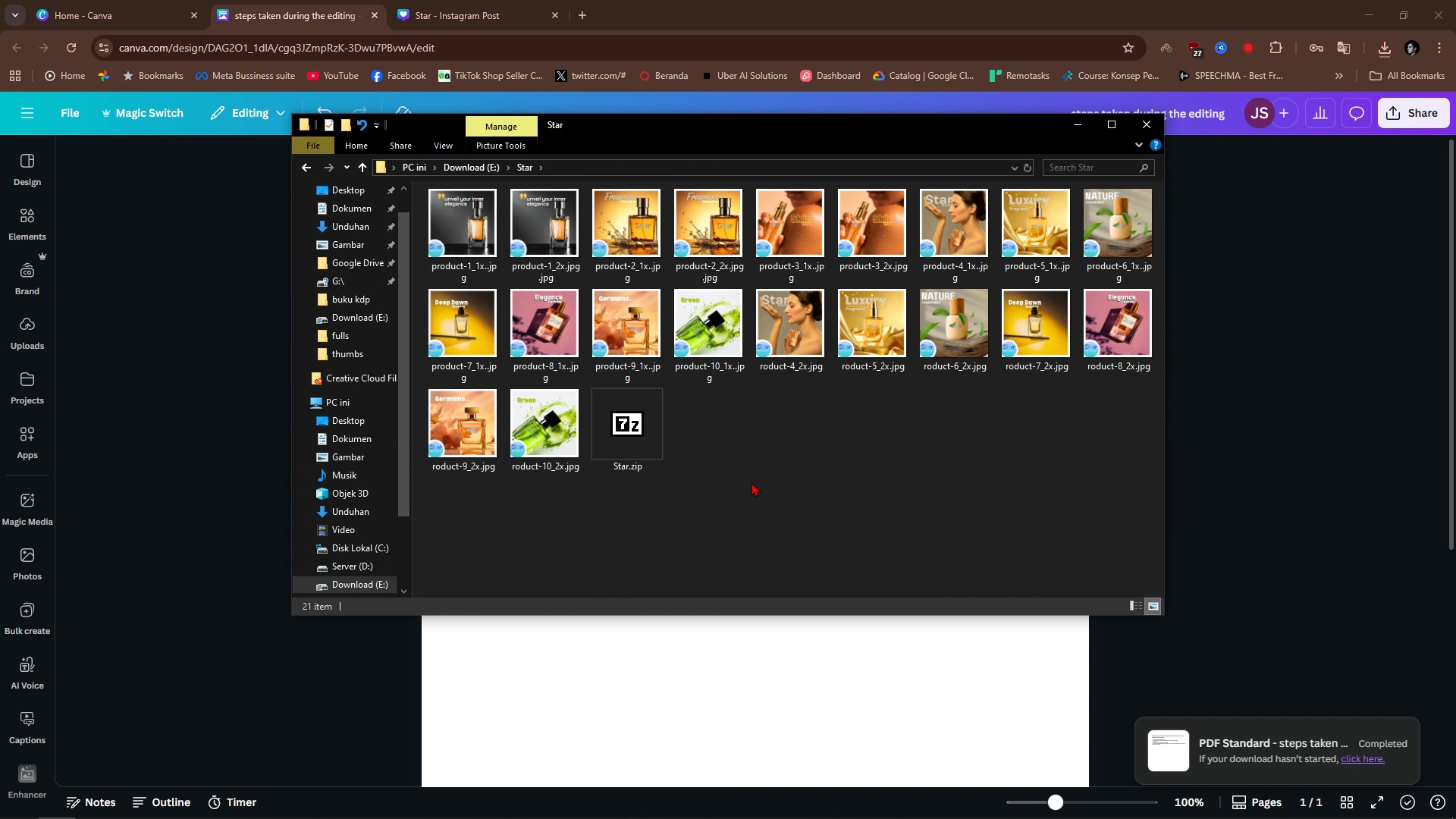 
left_click([752, 482])
 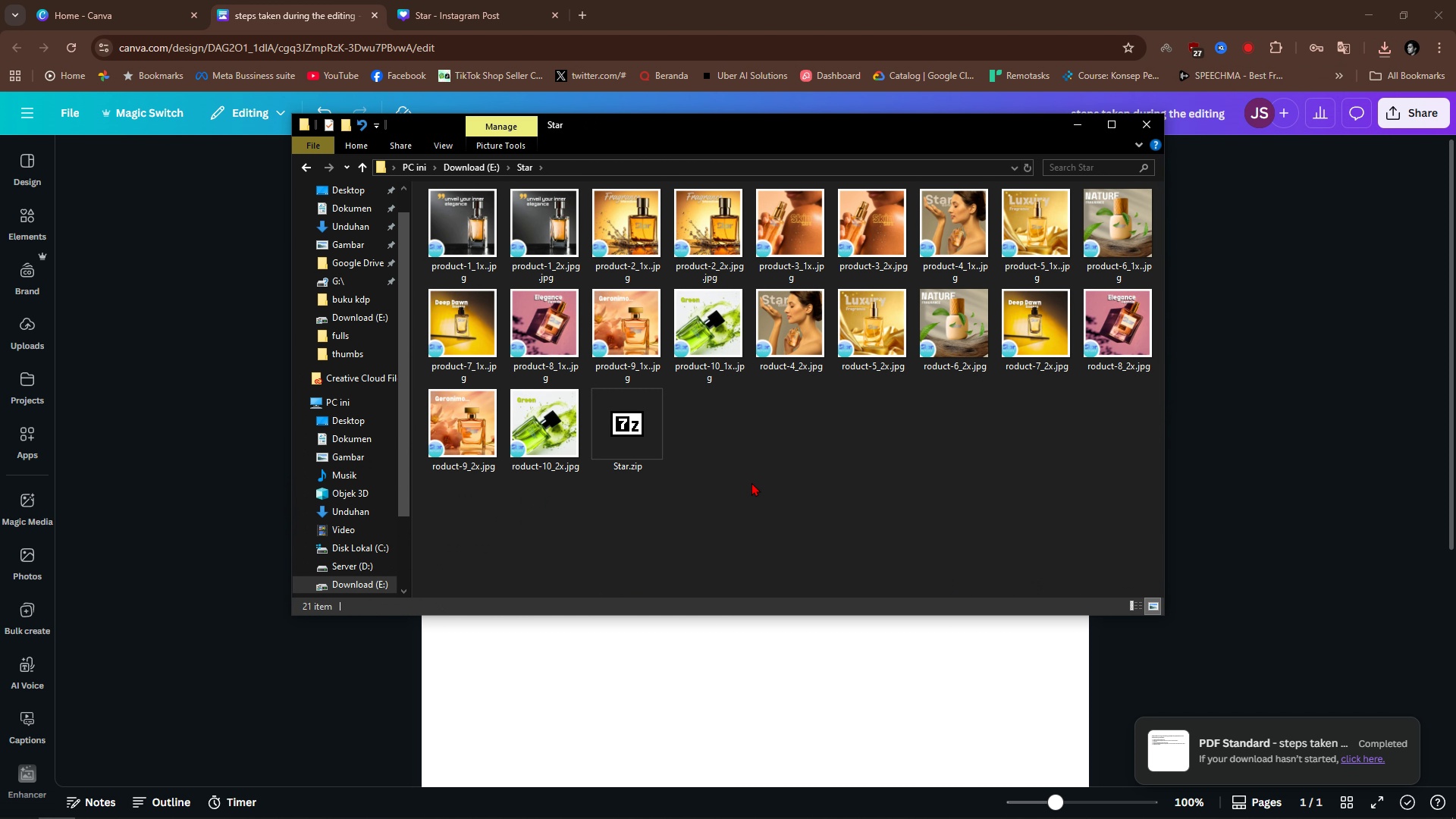 
key(Control+V)
 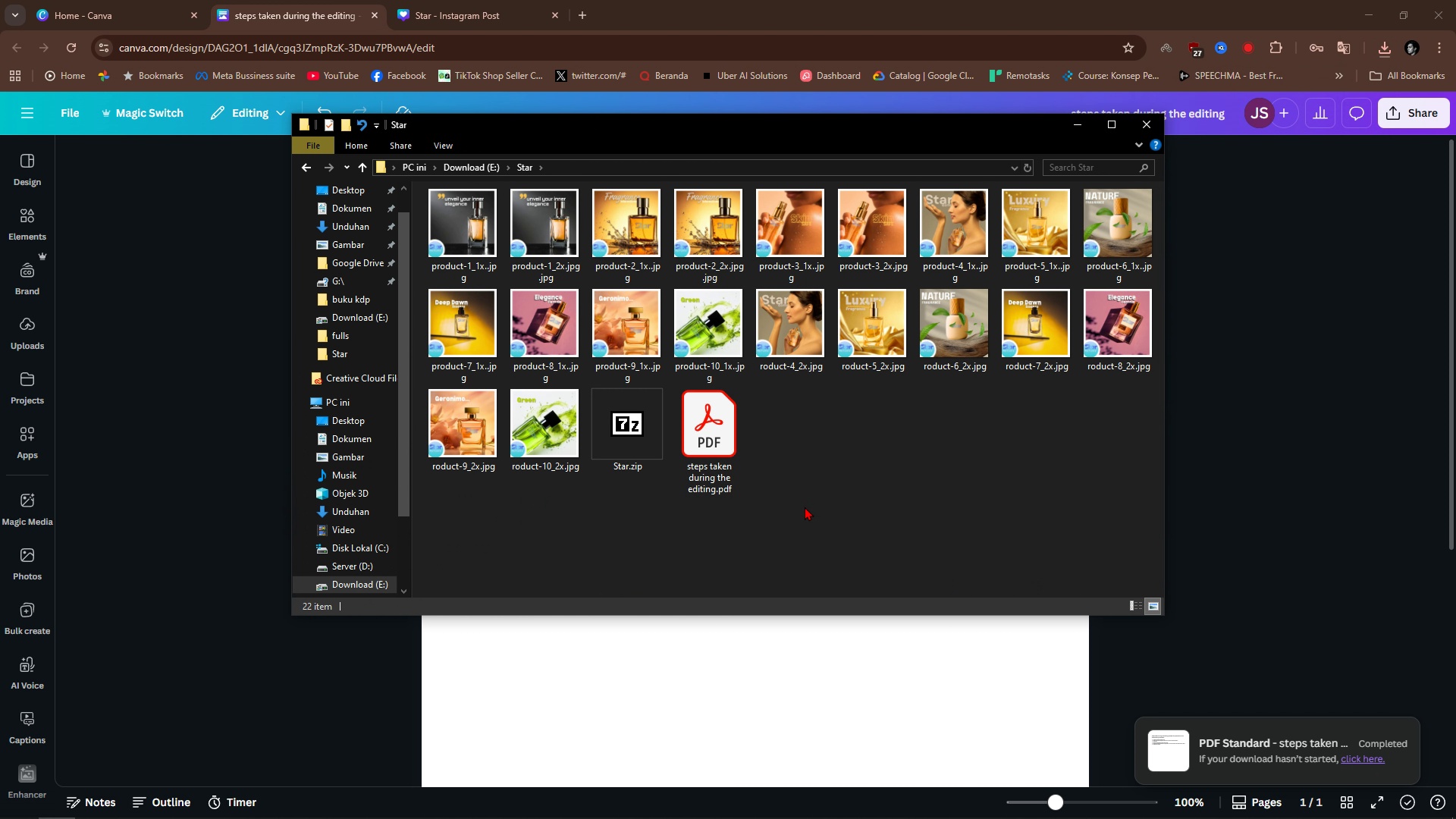 
left_click([807, 506])
 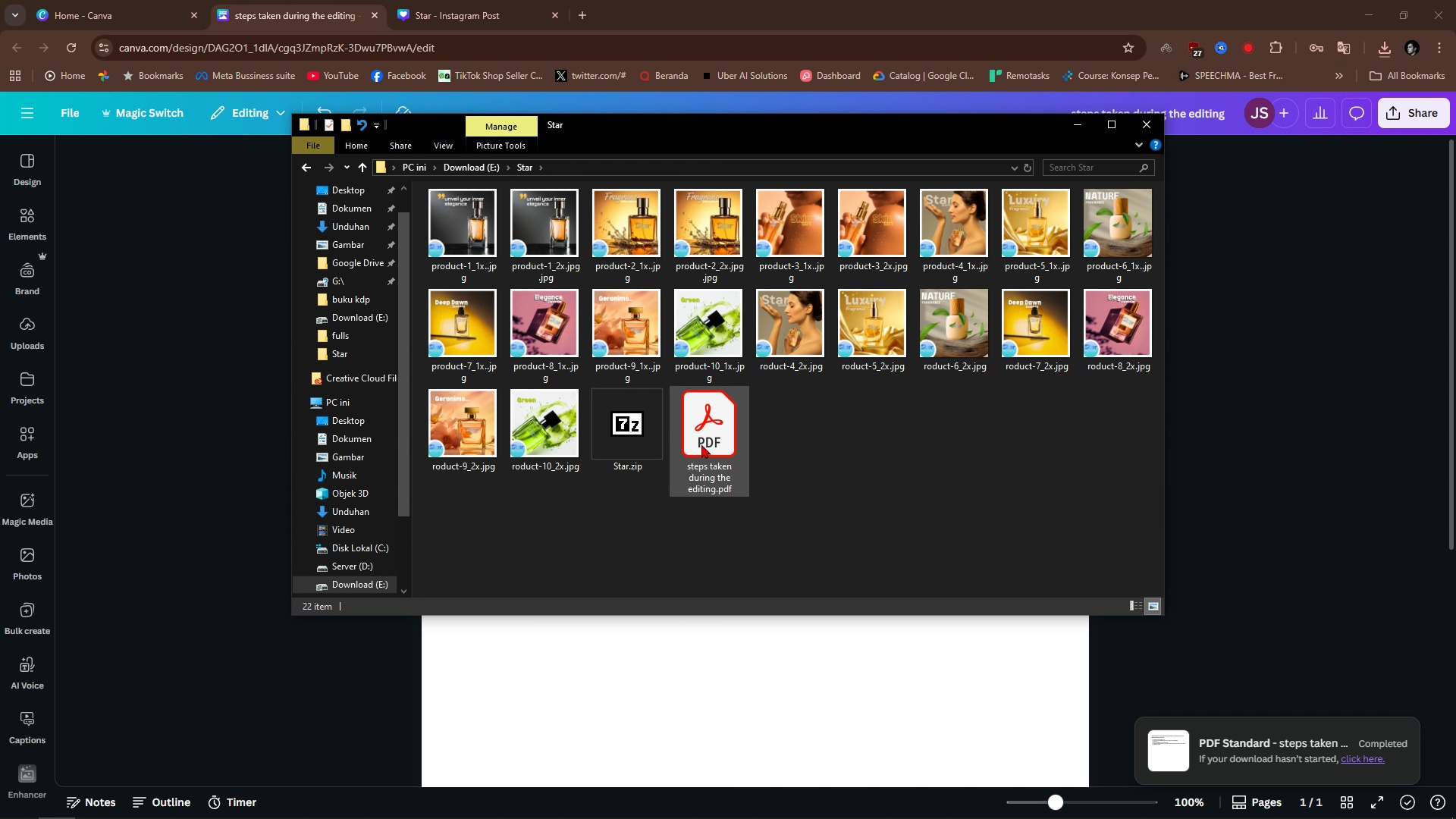 
left_click_drag(start_coordinate=[701, 444], to_coordinate=[632, 444])
 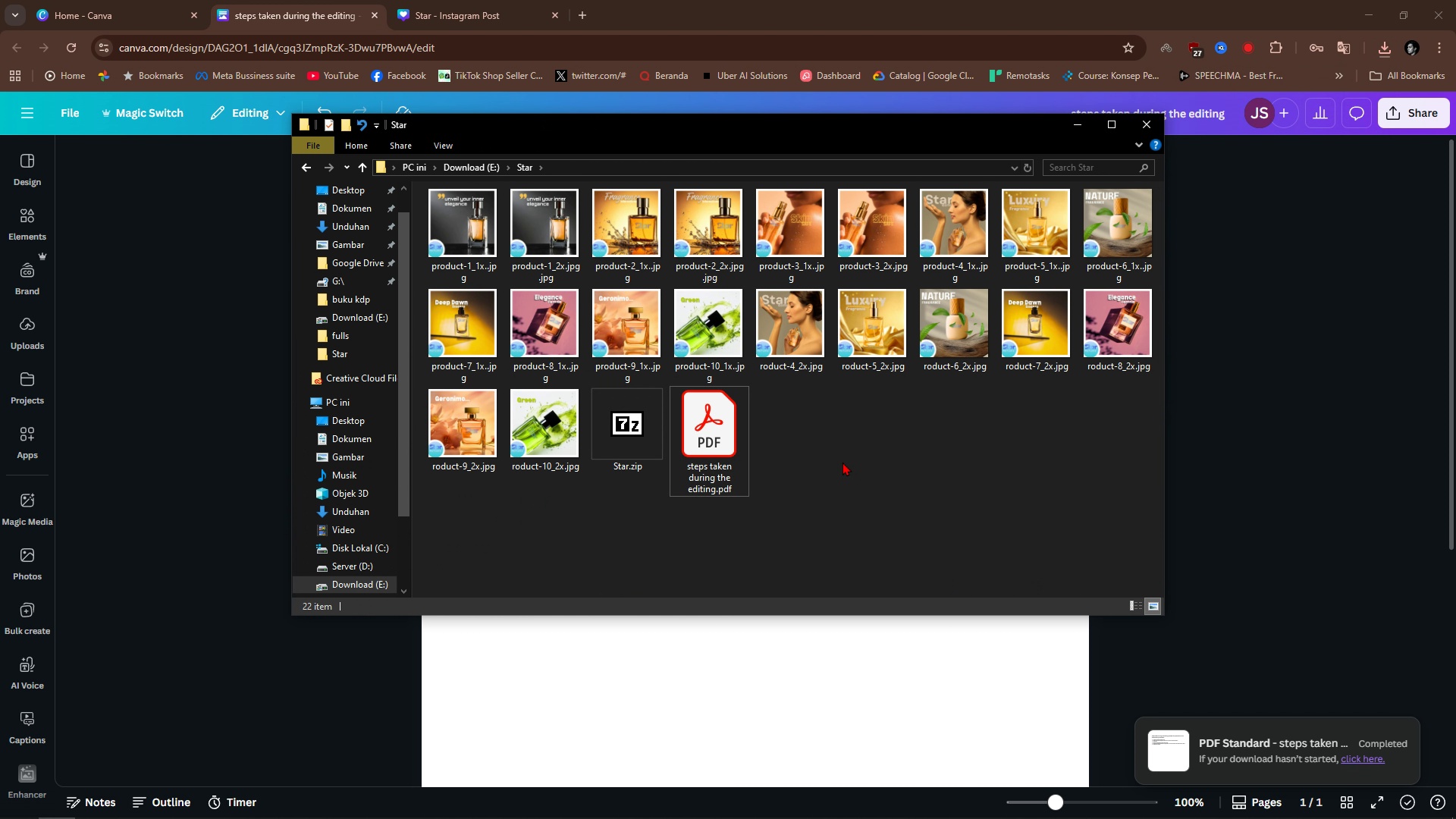 
left_click([843, 462])
 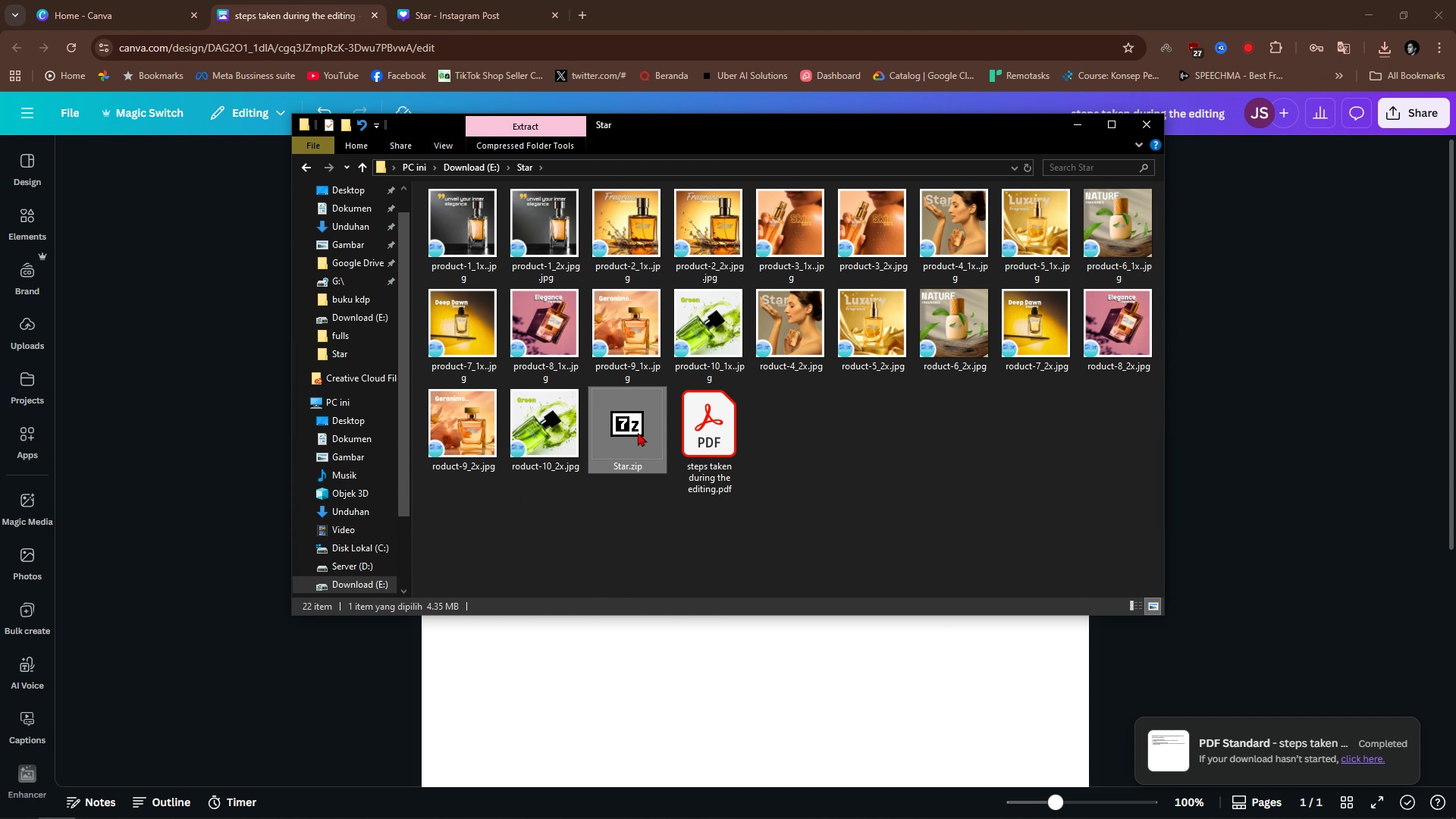 
left_click([638, 432])
 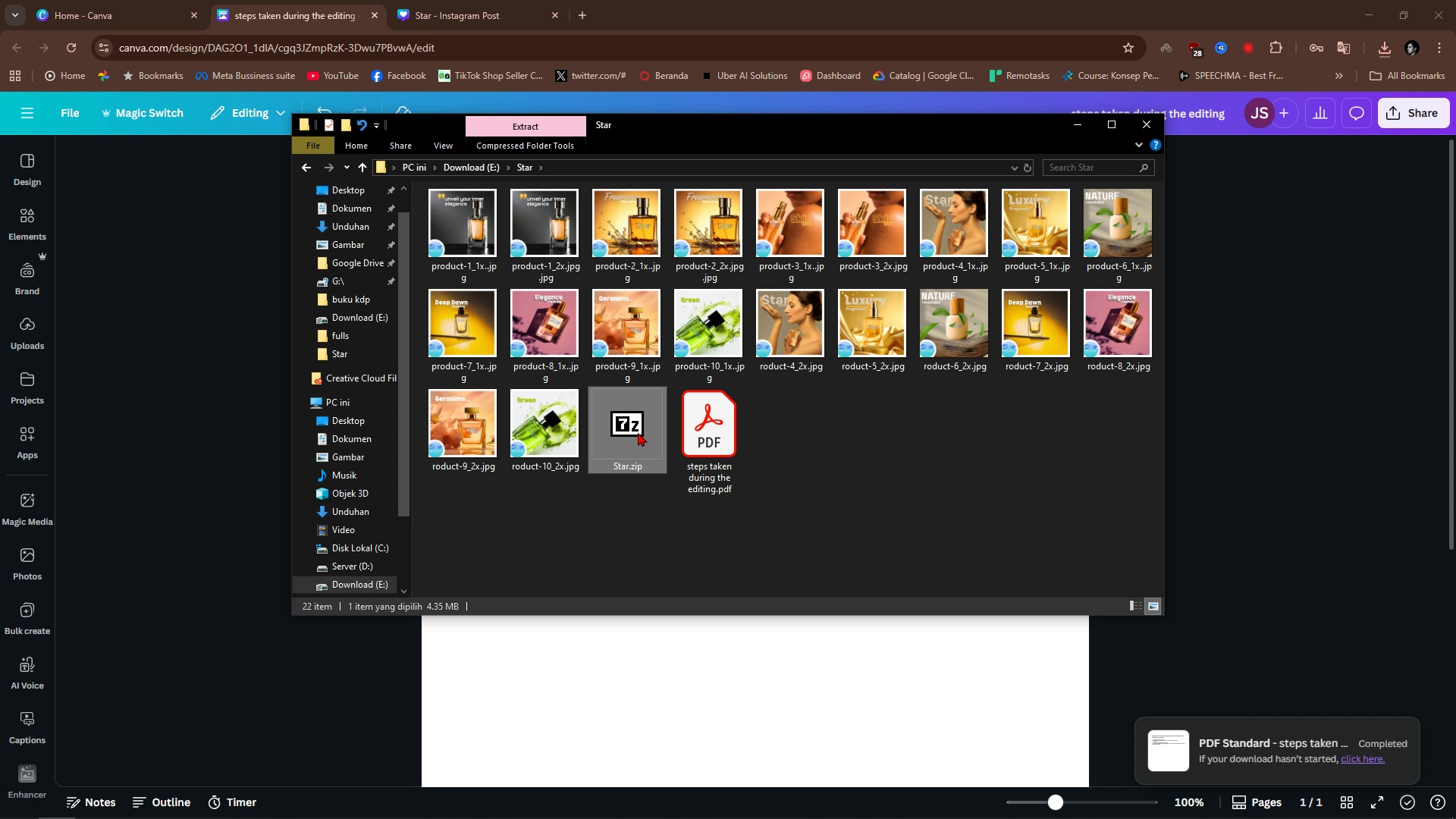 
right_click([638, 432])
 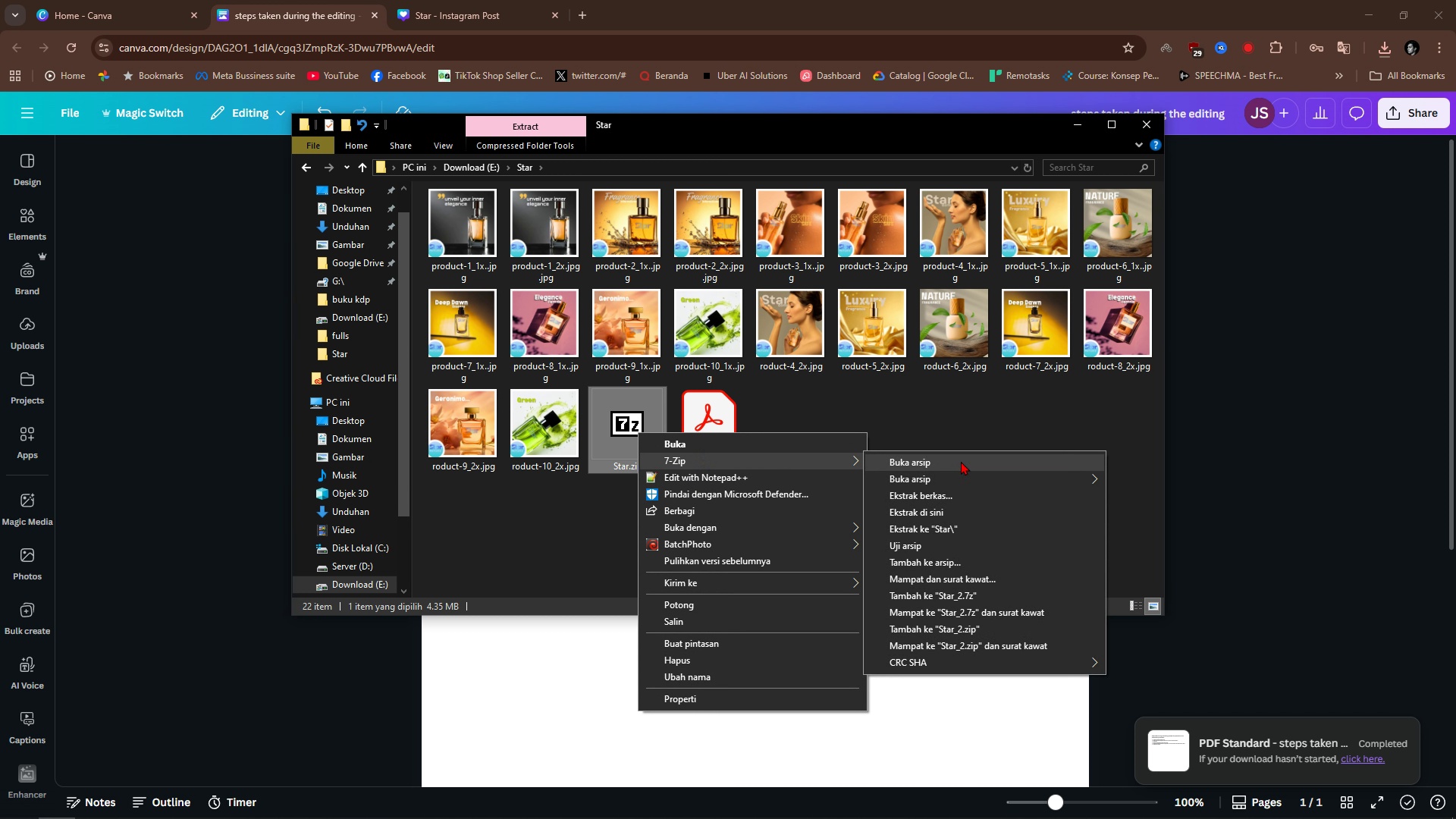 
left_click([965, 464])
 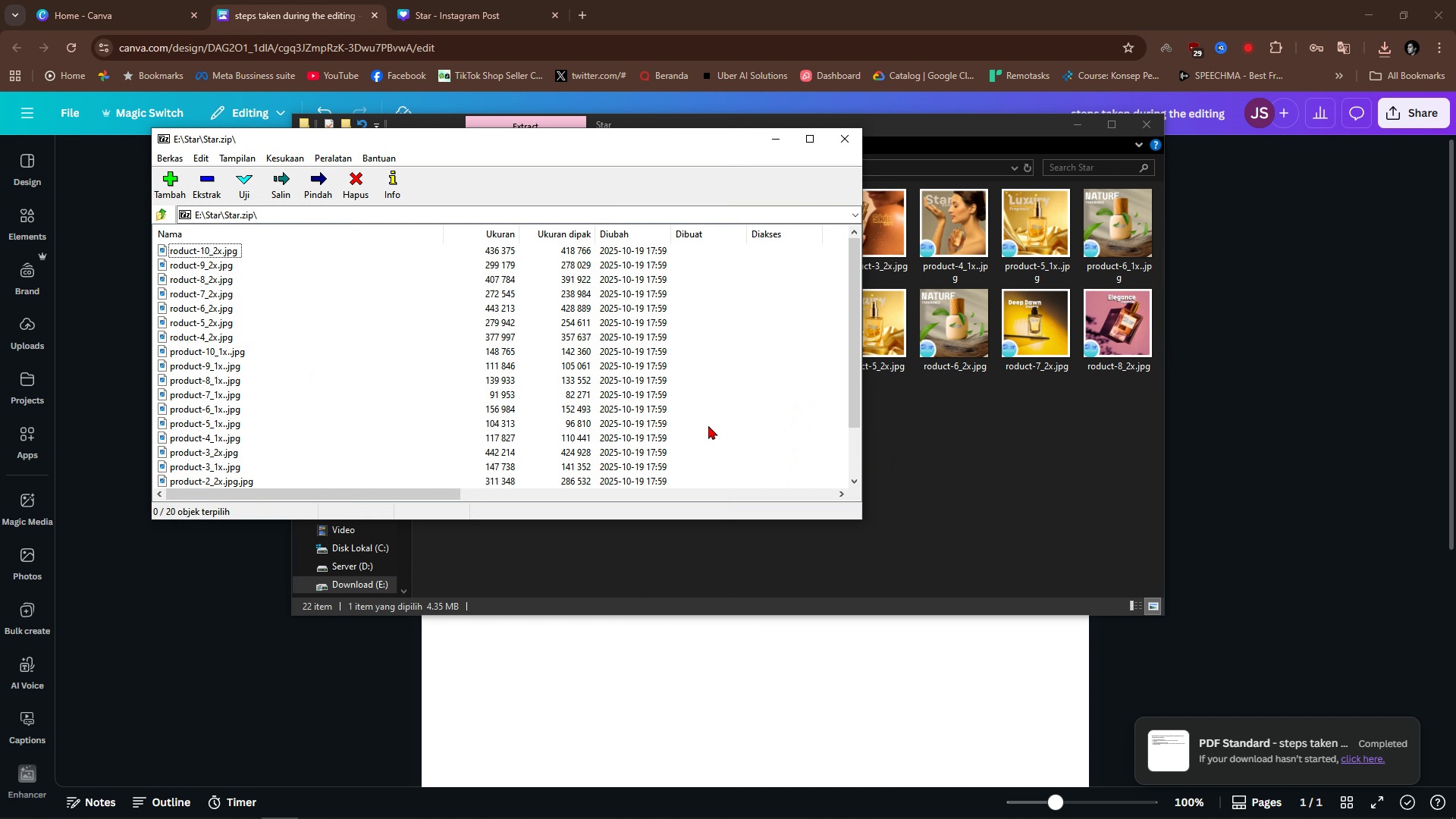 
scroll: coordinate [777, 406], scroll_direction: down, amount: 10.0
 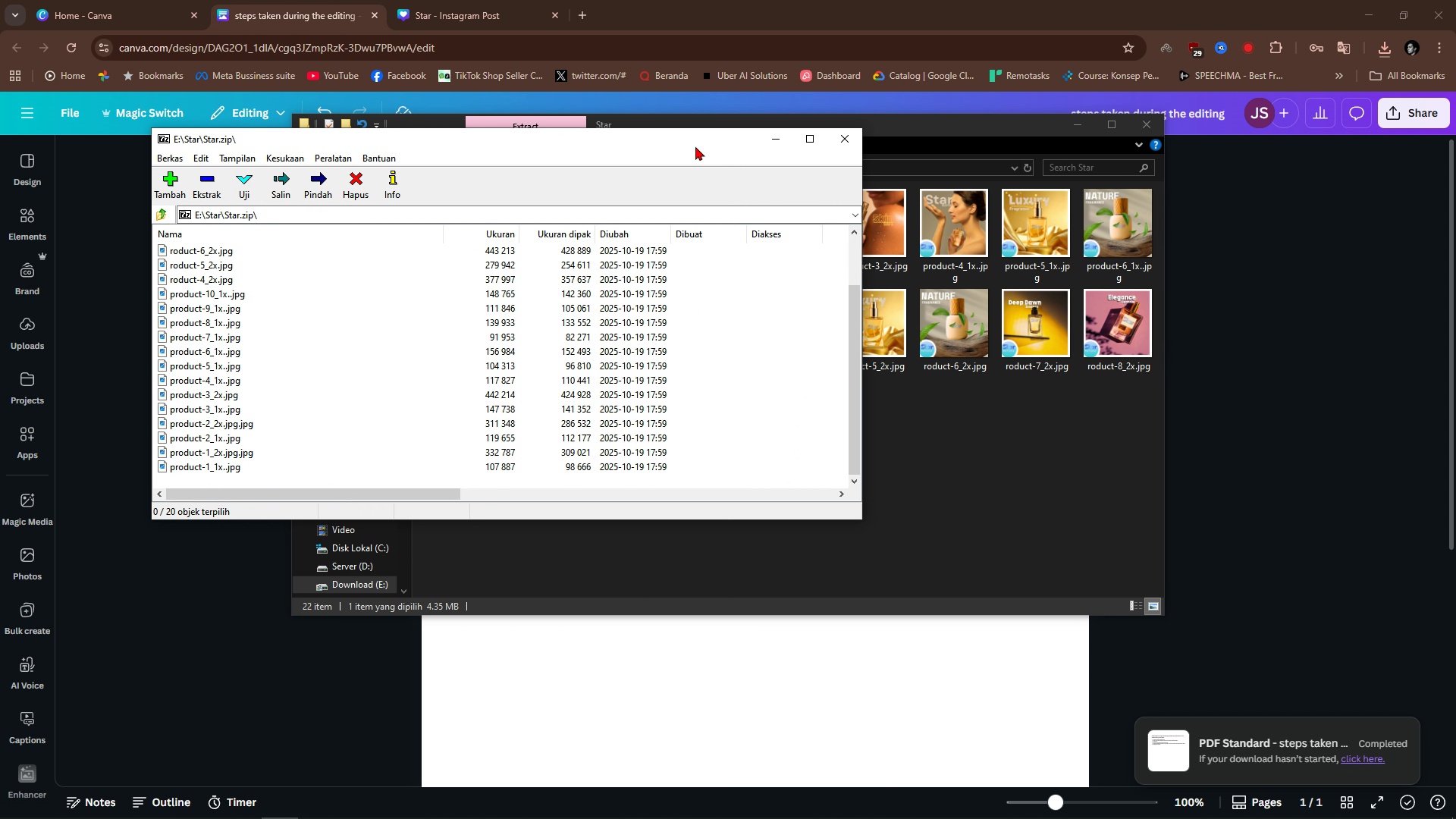 
left_click_drag(start_coordinate=[692, 143], to_coordinate=[596, 143])
 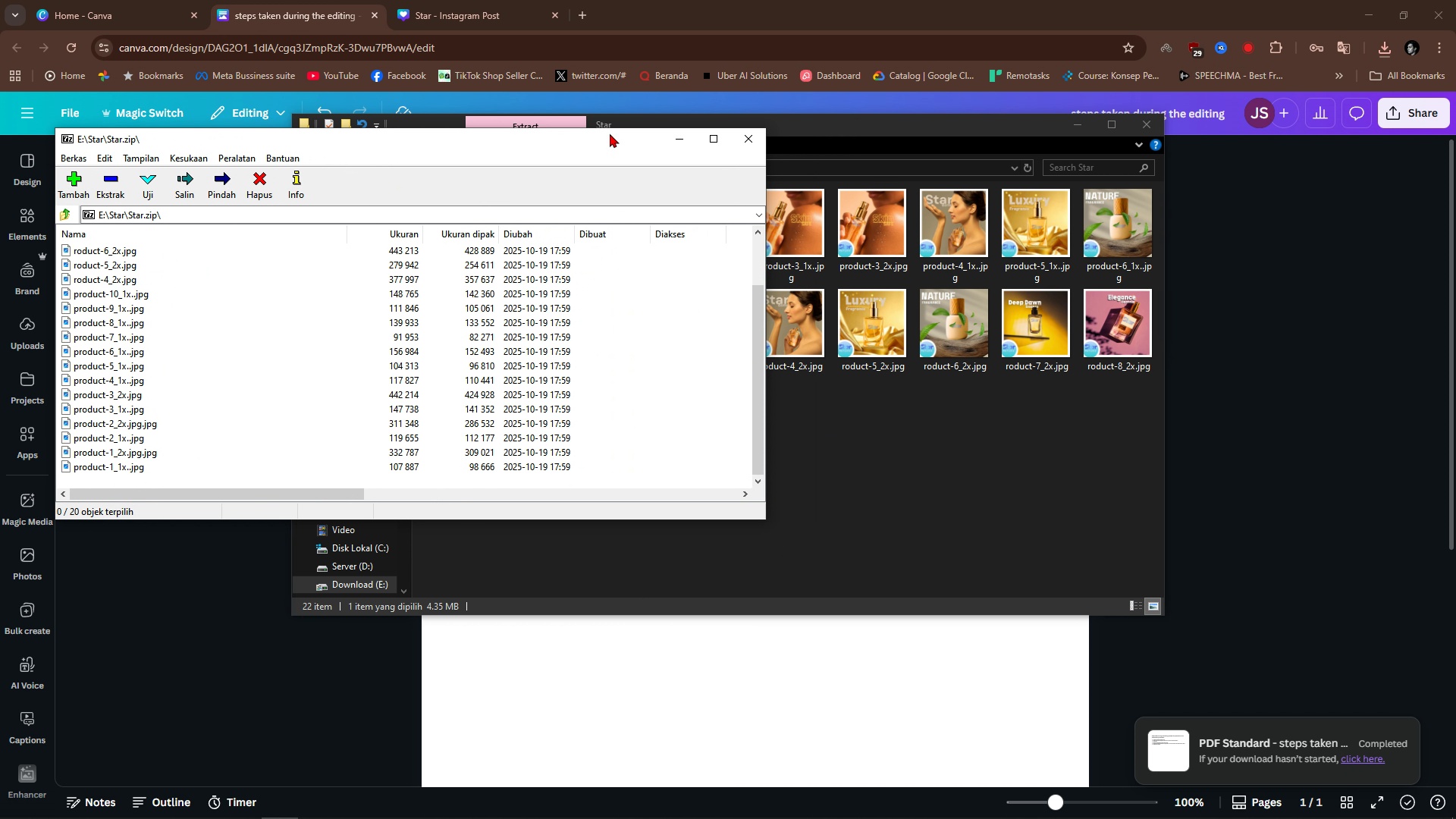 
left_click_drag(start_coordinate=[607, 157], to_coordinate=[589, 494])
 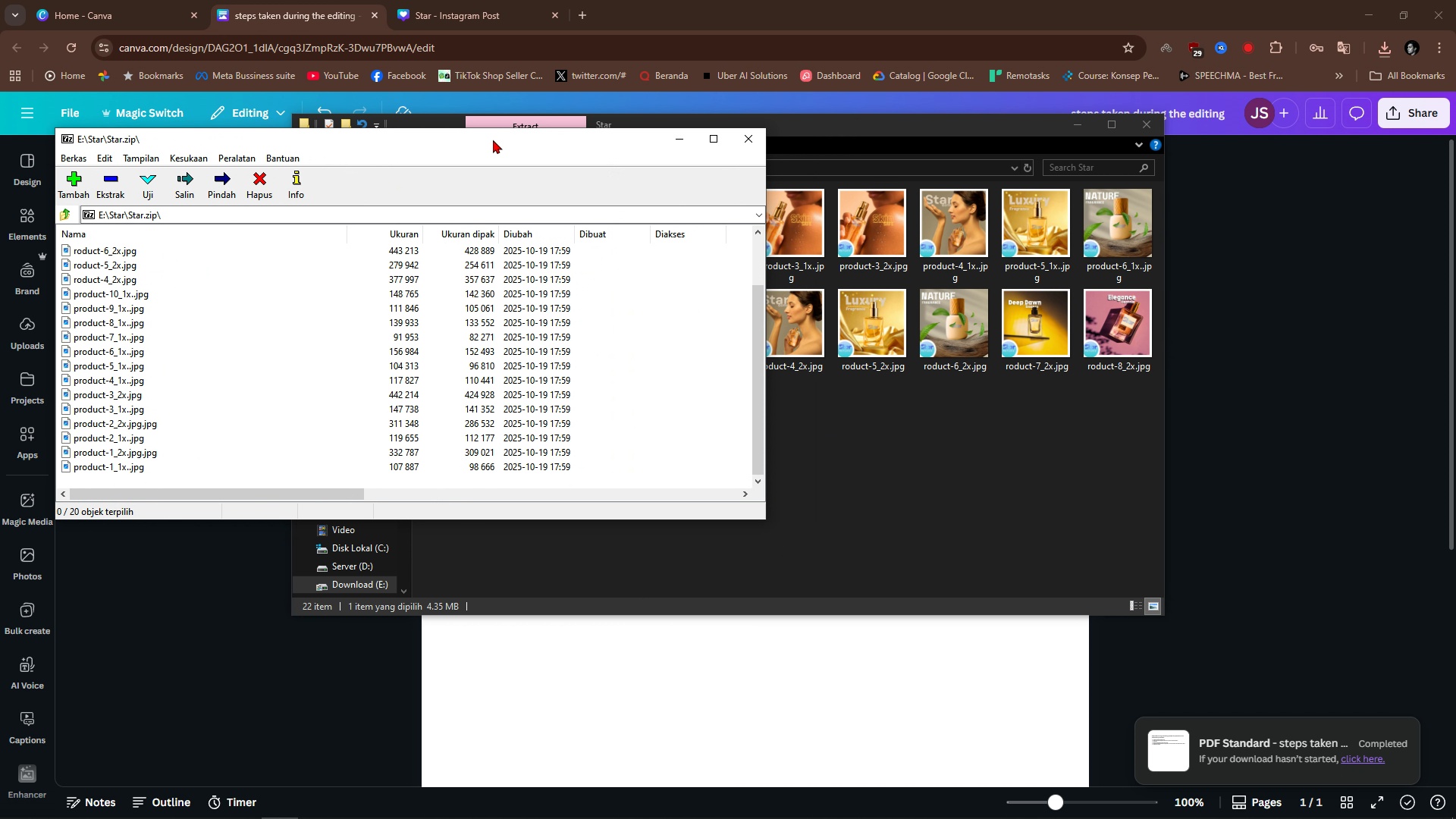 
left_click_drag(start_coordinate=[493, 140], to_coordinate=[450, 381])
 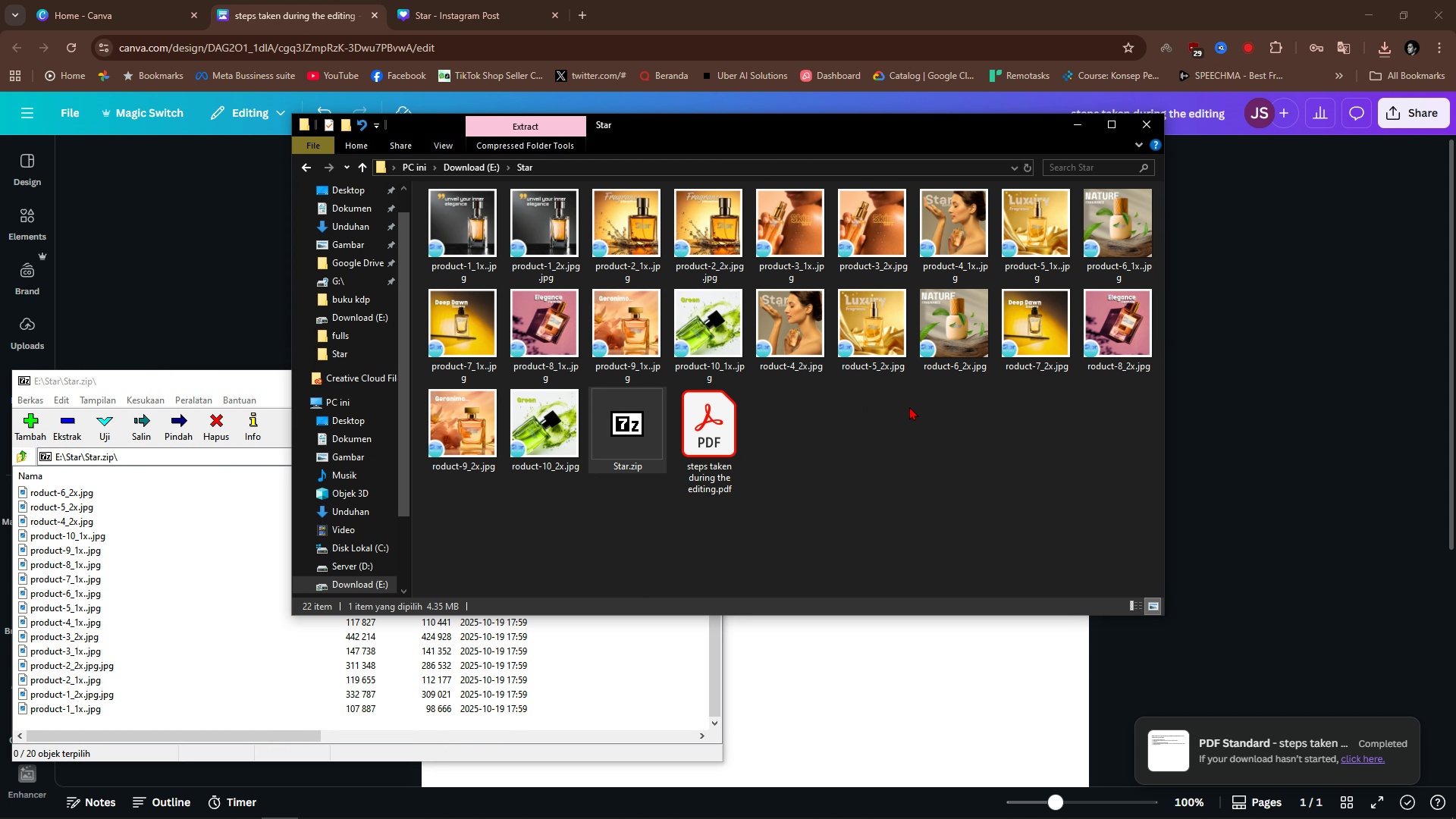 
left_click([909, 406])
 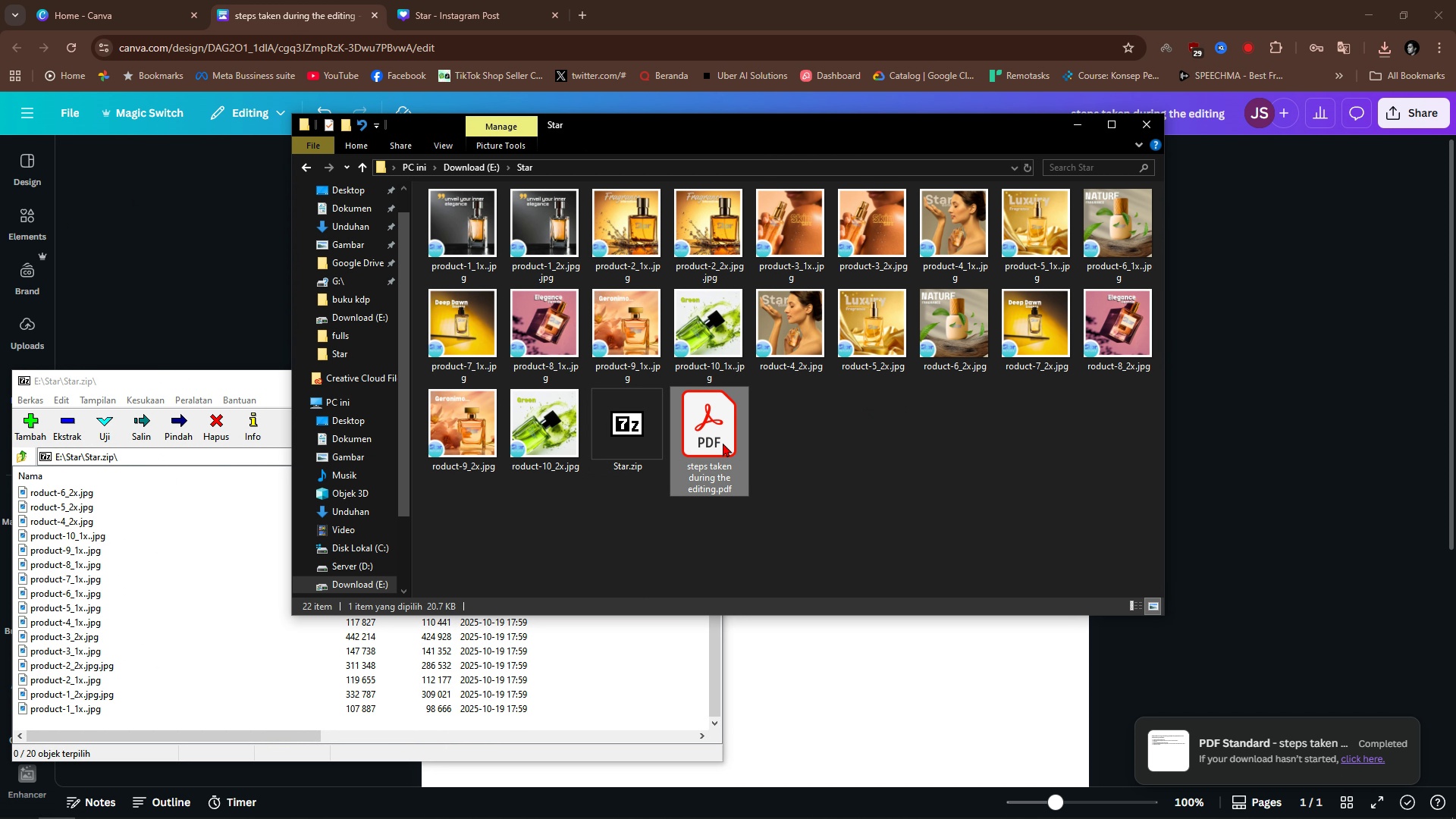 
left_click_drag(start_coordinate=[723, 438], to_coordinate=[253, 677])
 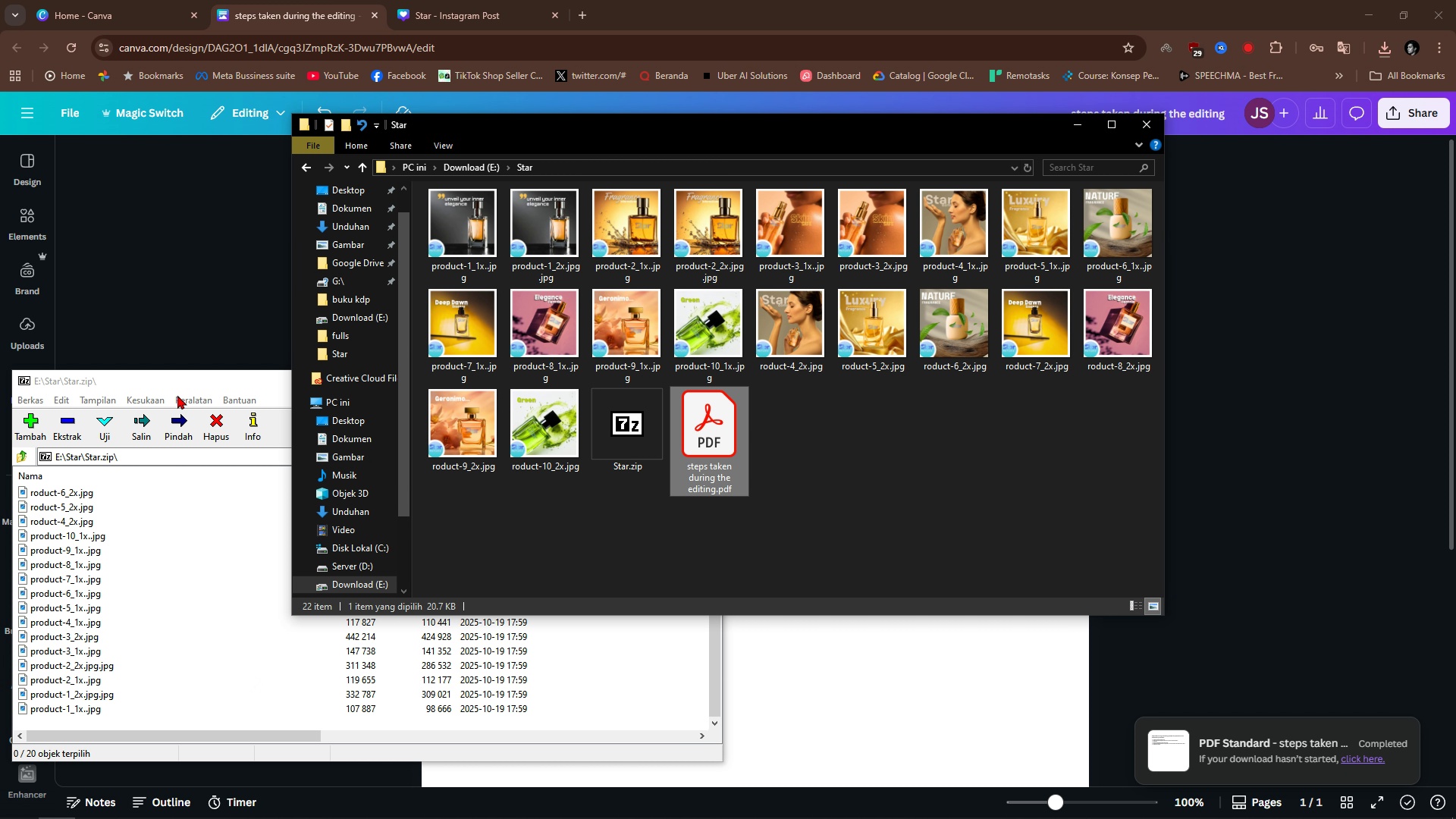 
left_click_drag(start_coordinate=[187, 377], to_coordinate=[339, 234])
 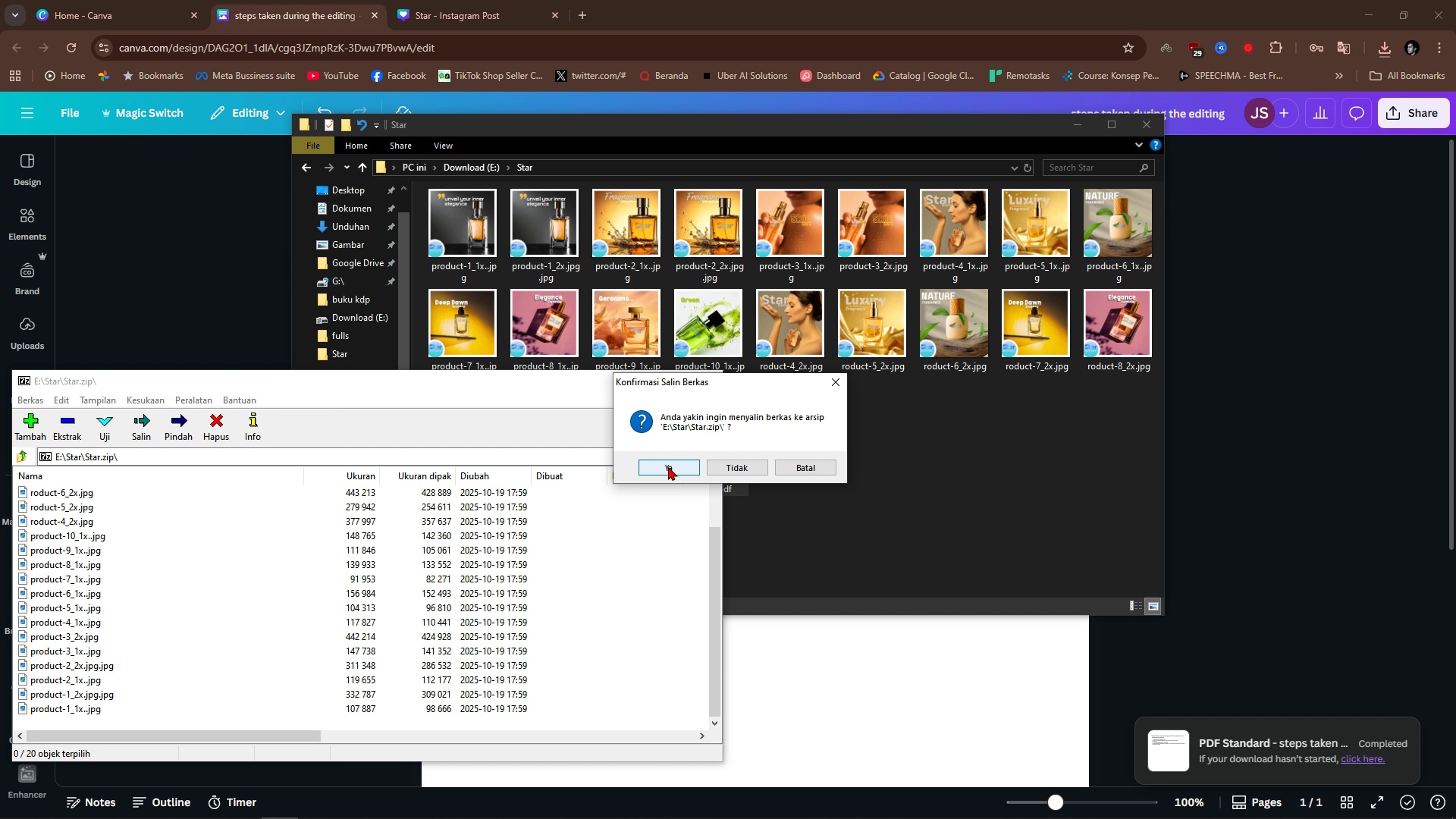 
left_click([668, 466])
 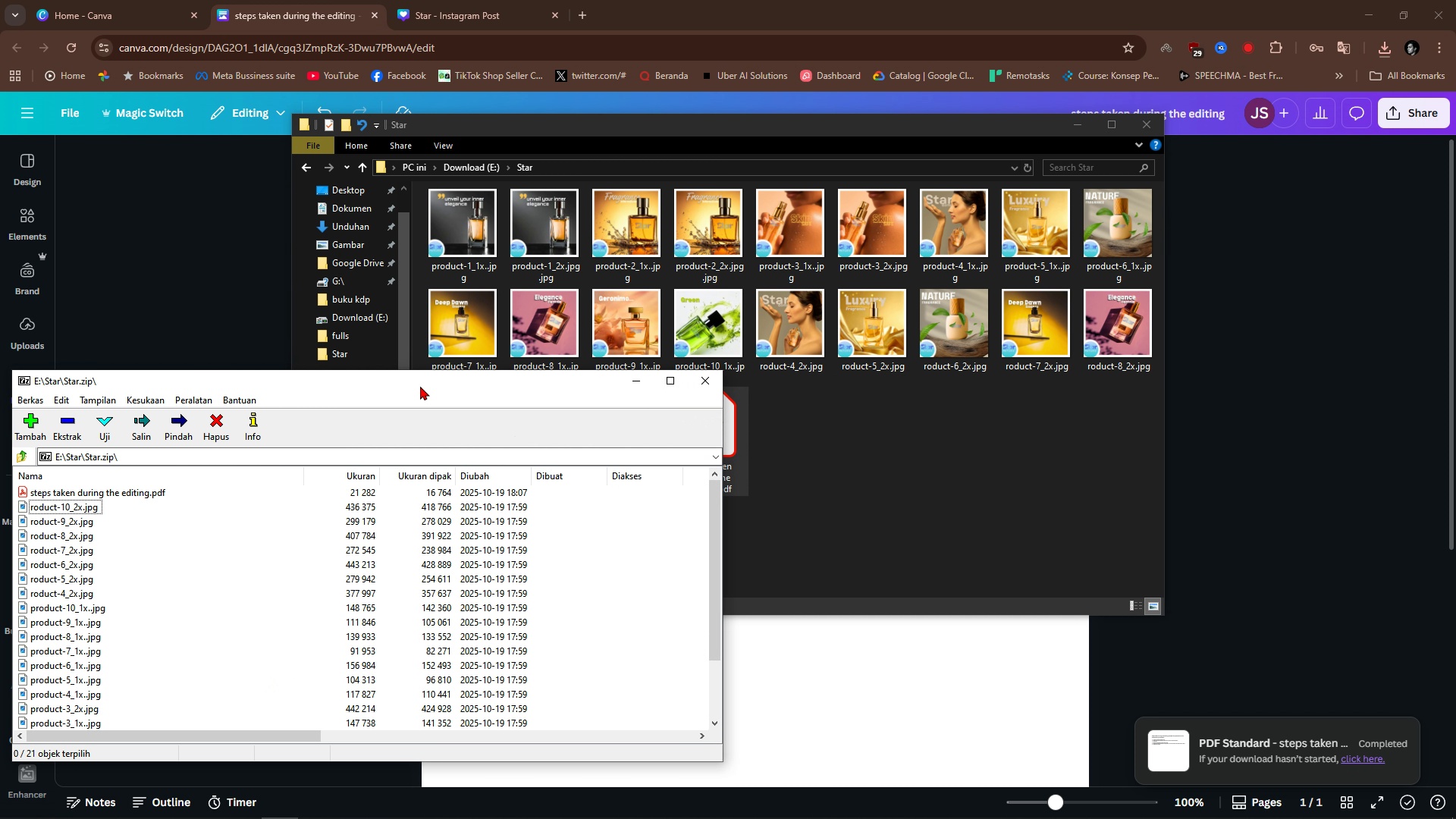 
left_click_drag(start_coordinate=[420, 386], to_coordinate=[770, 169])
 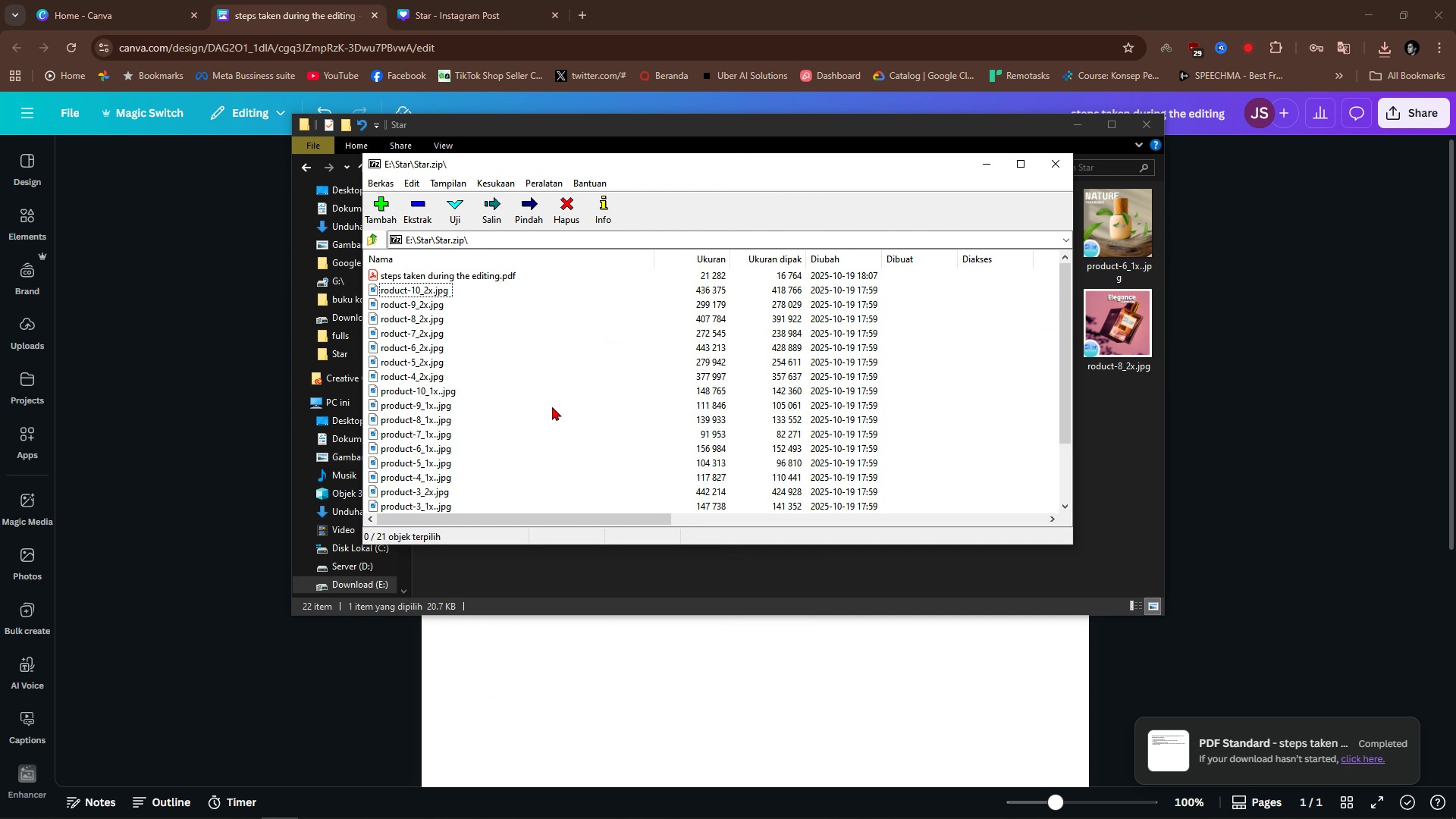 